 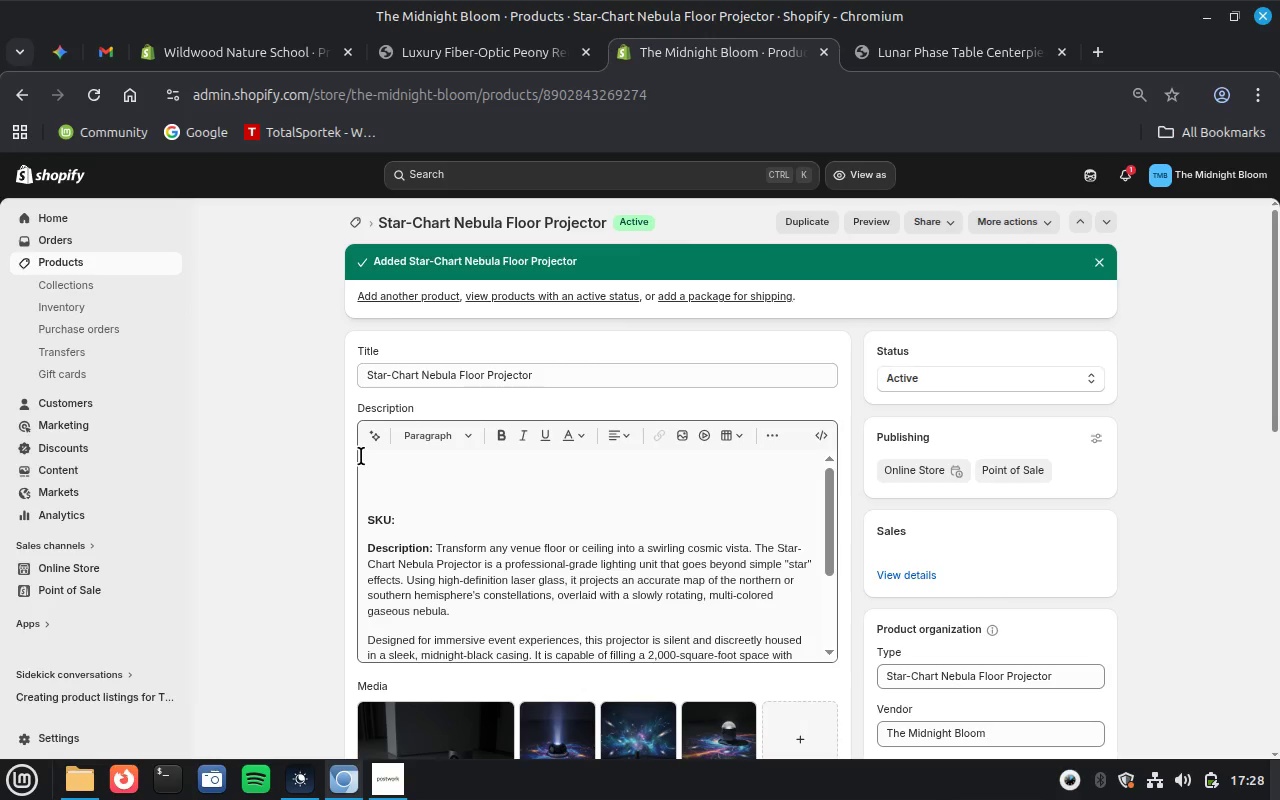 
key(Backspace)
 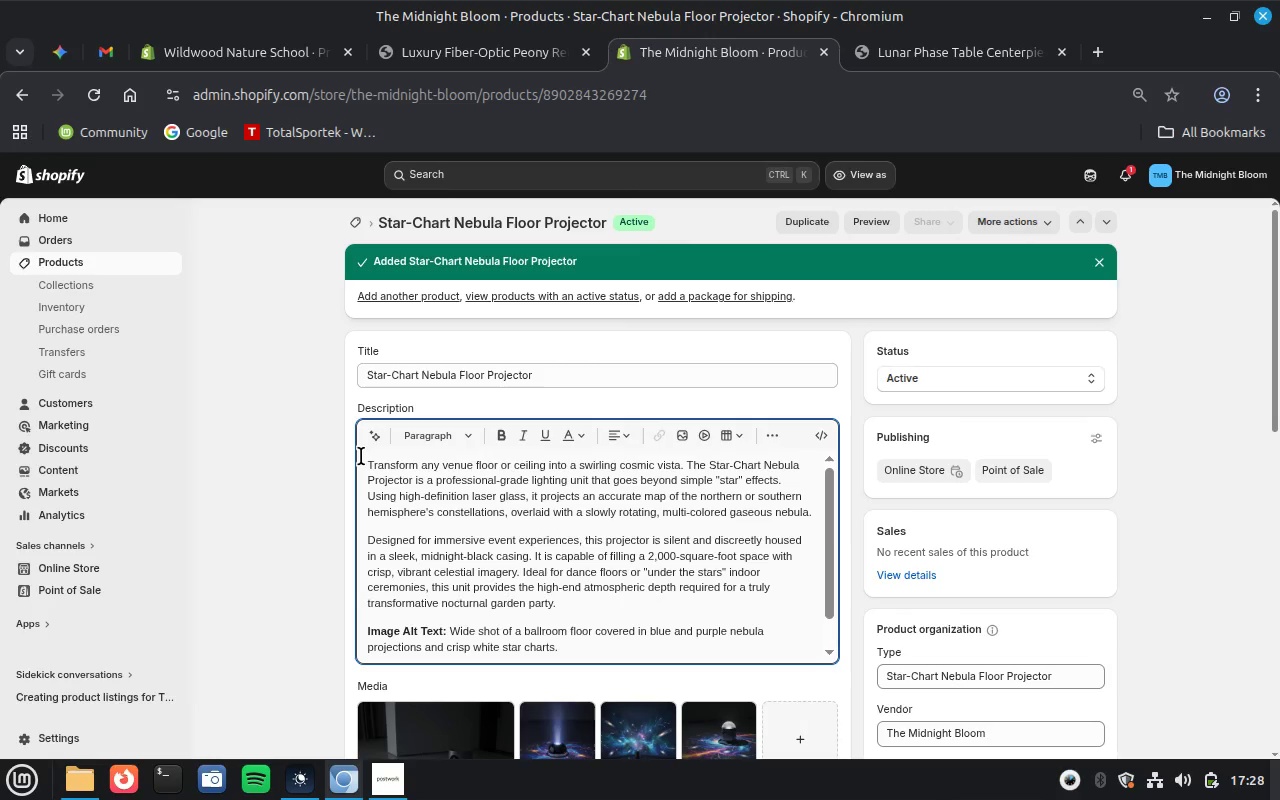 
wait(8.58)
 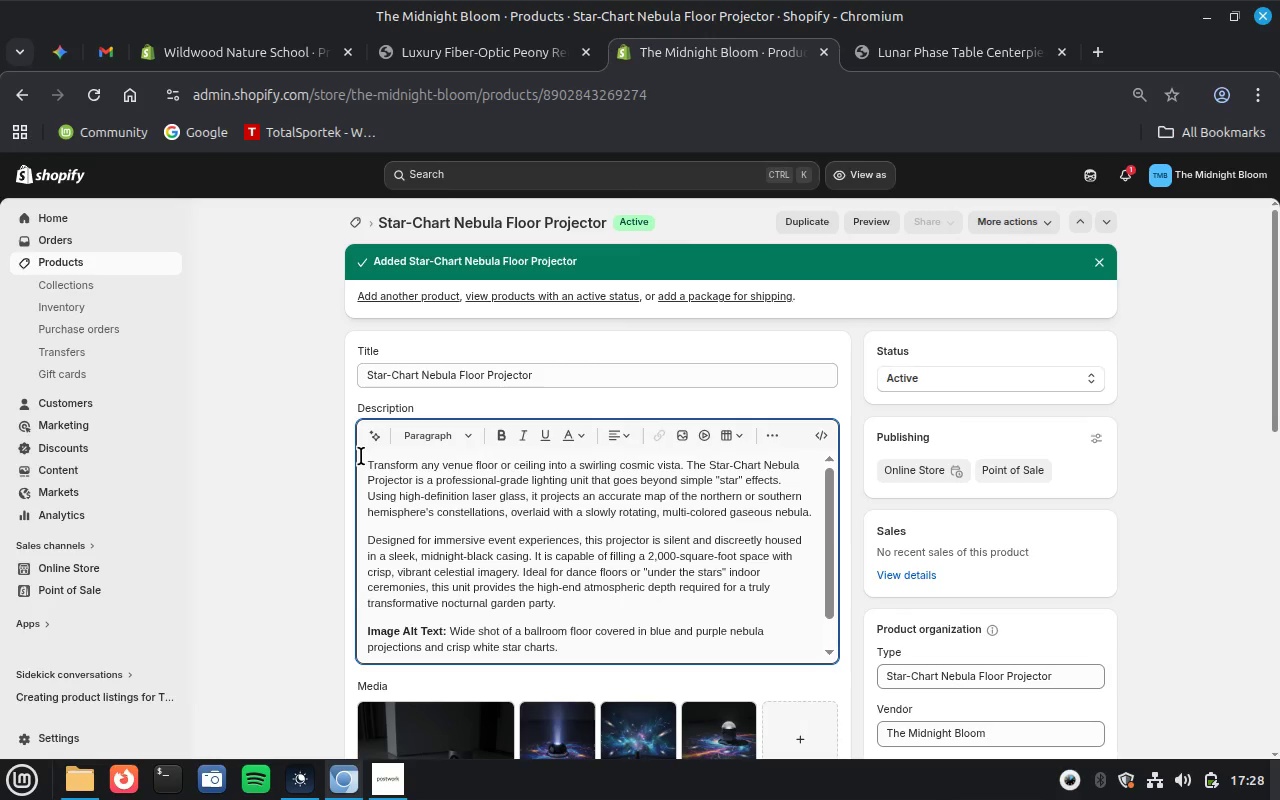 
left_click_drag(start_coordinate=[446, 626], to_coordinate=[580, 650])
 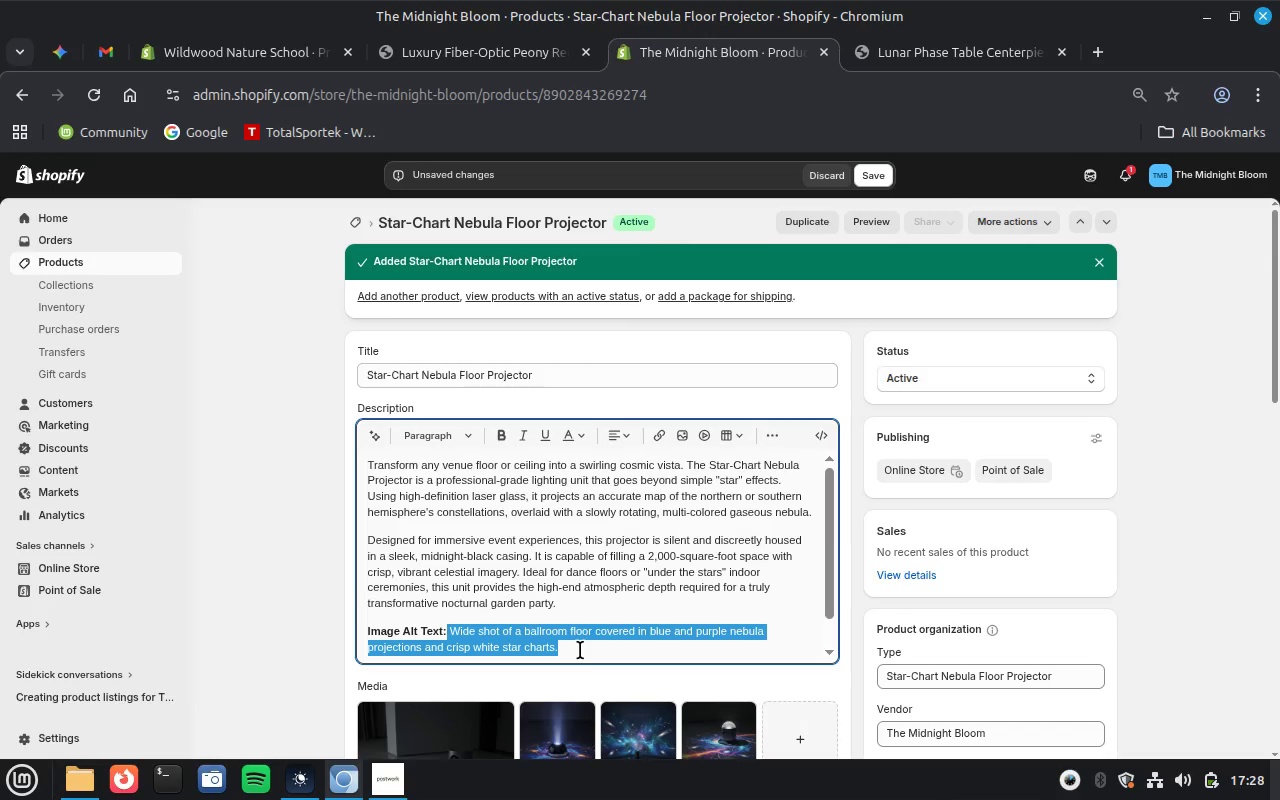 
key(Control+ControlLeft)
 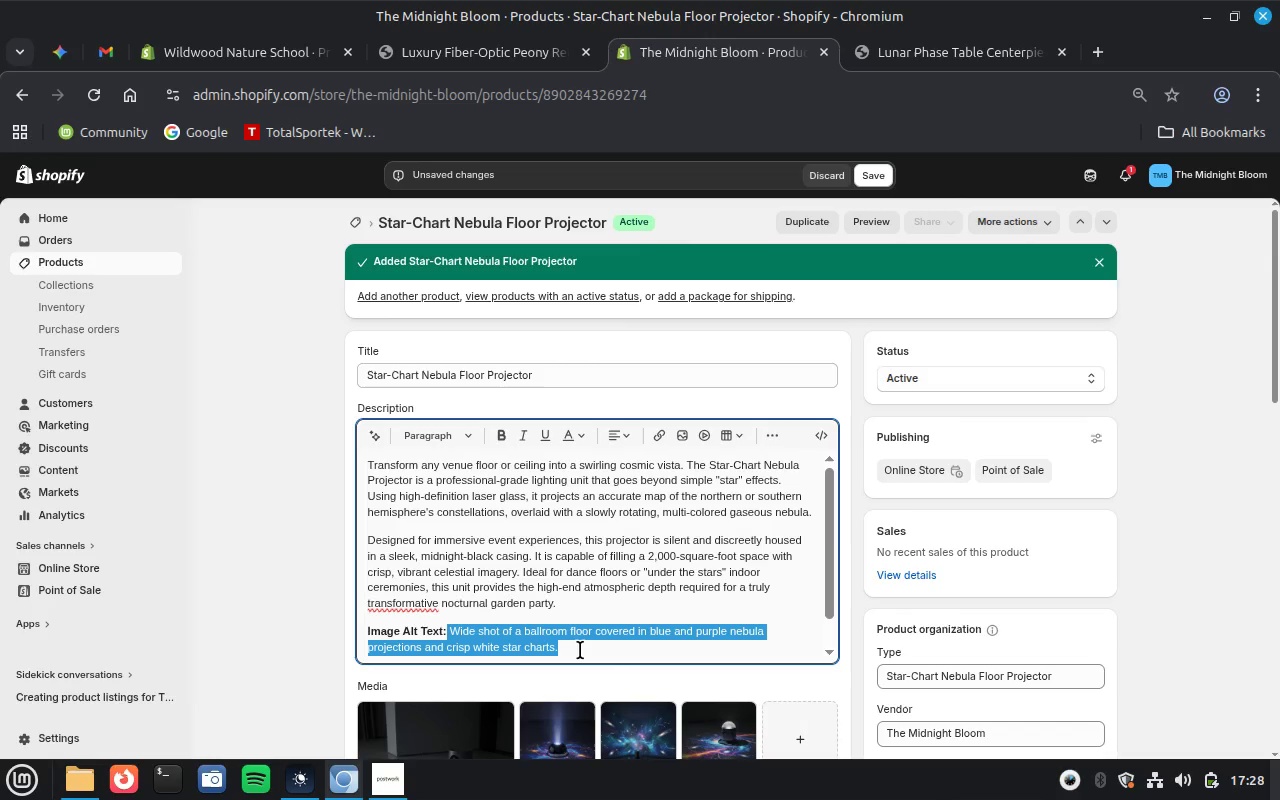 
key(Control+X)
 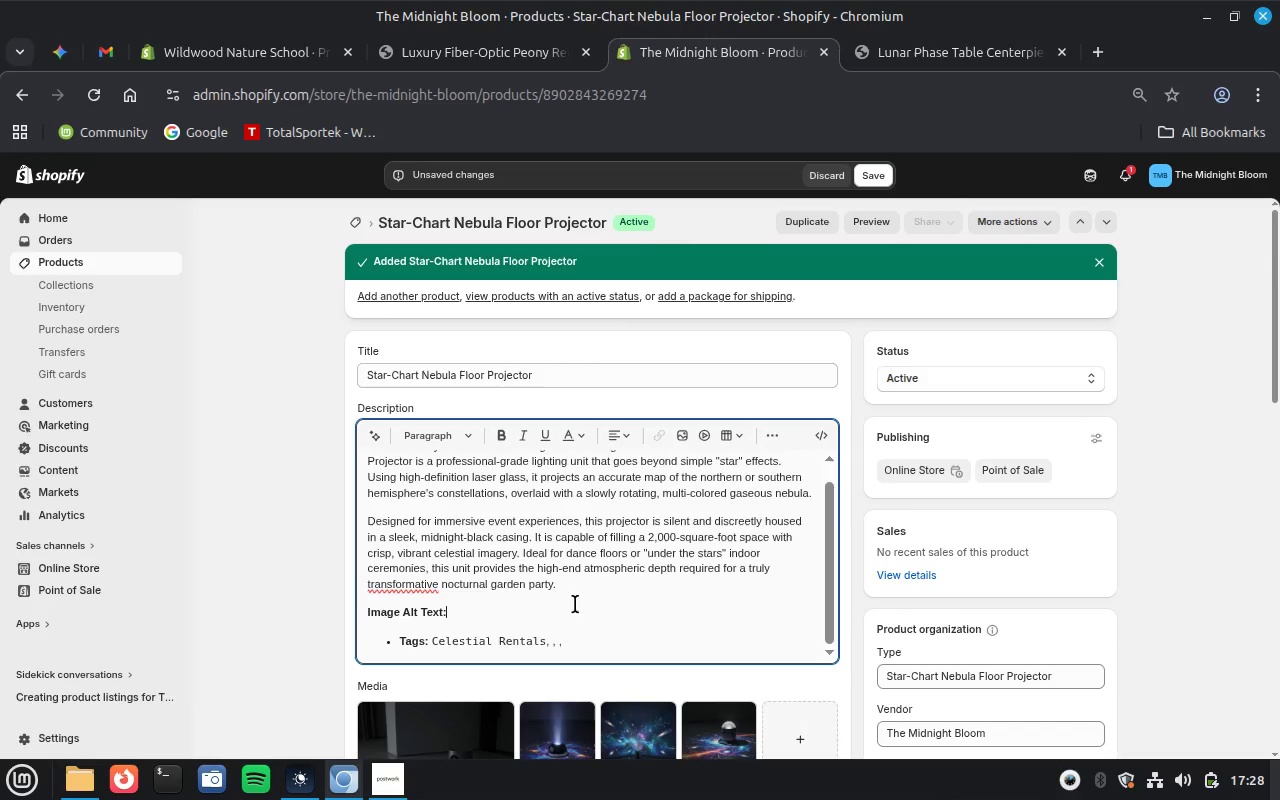 
left_click_drag(start_coordinate=[573, 585], to_coordinate=[655, 667])
 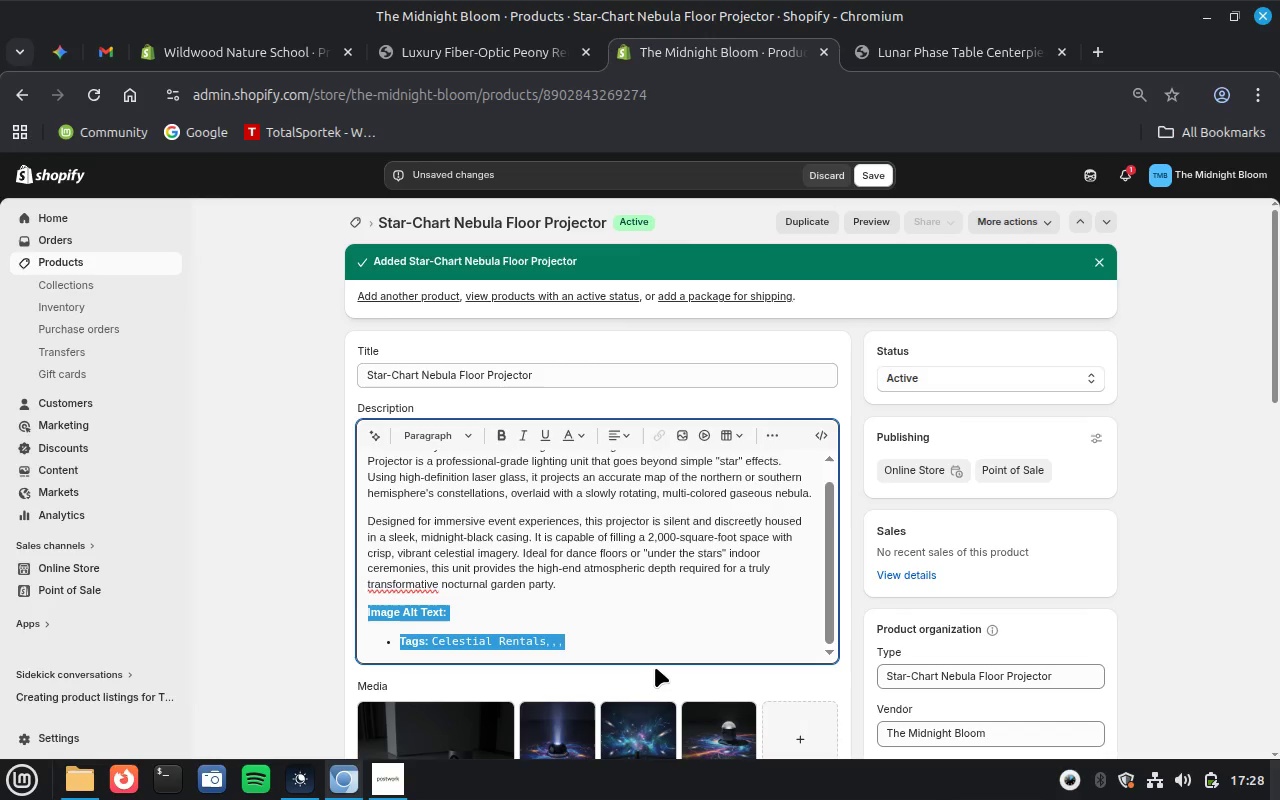 
key(Backspace)
 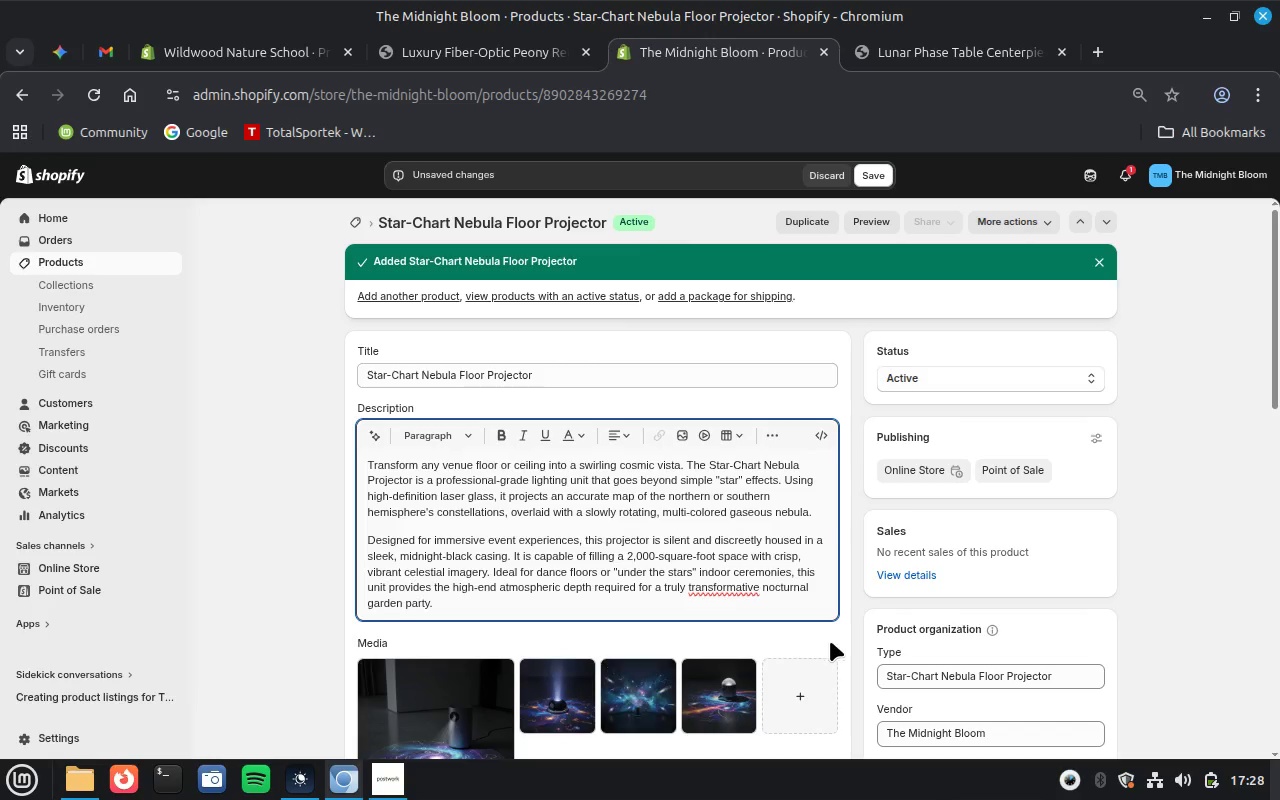 
scroll: coordinate [830, 641], scroll_direction: down, amount: 1.0
 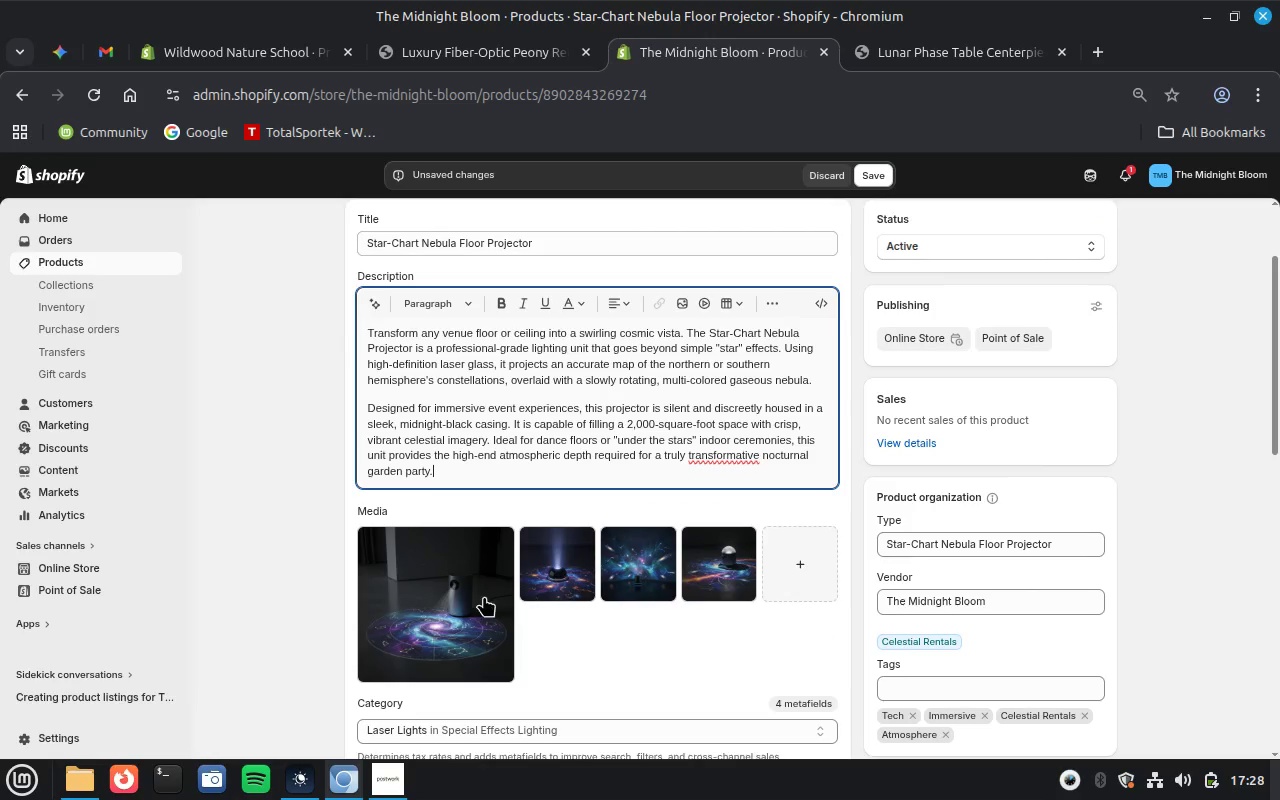 
left_click([424, 609])
 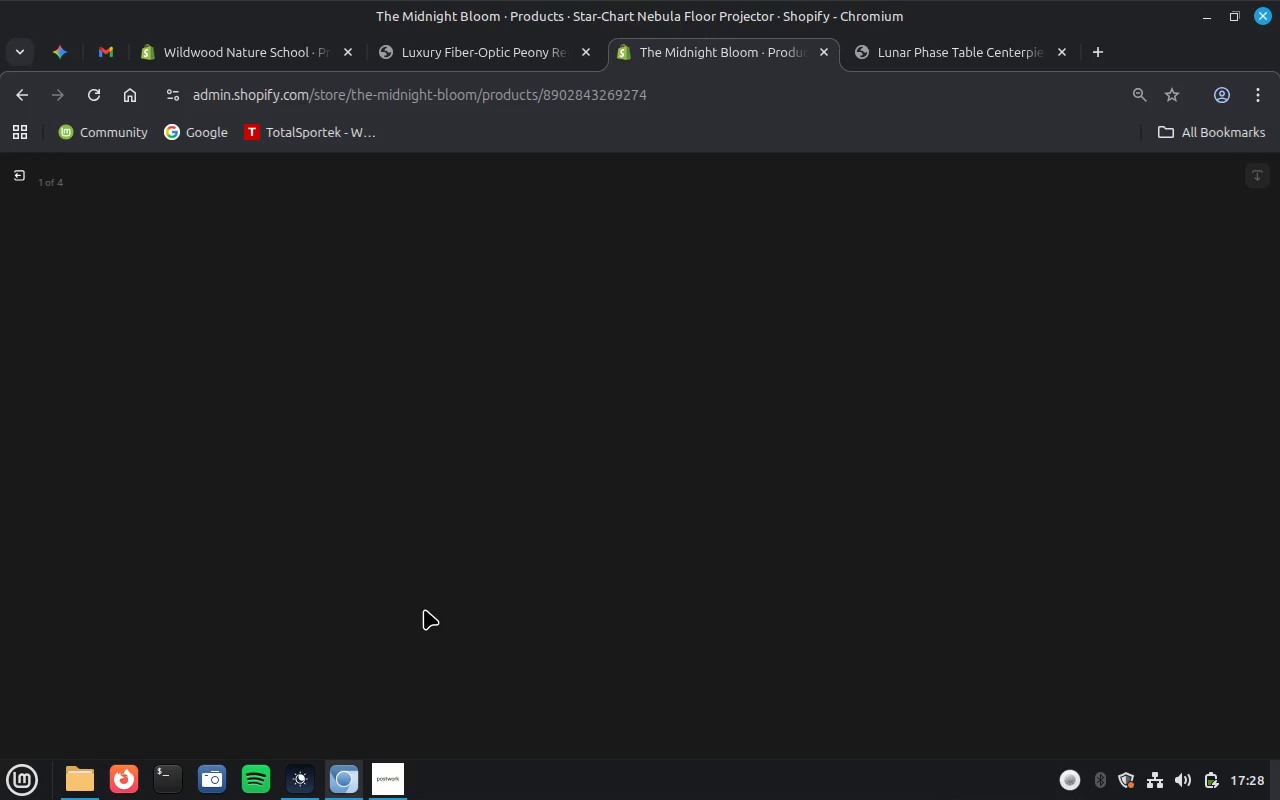 
wait(20.11)
 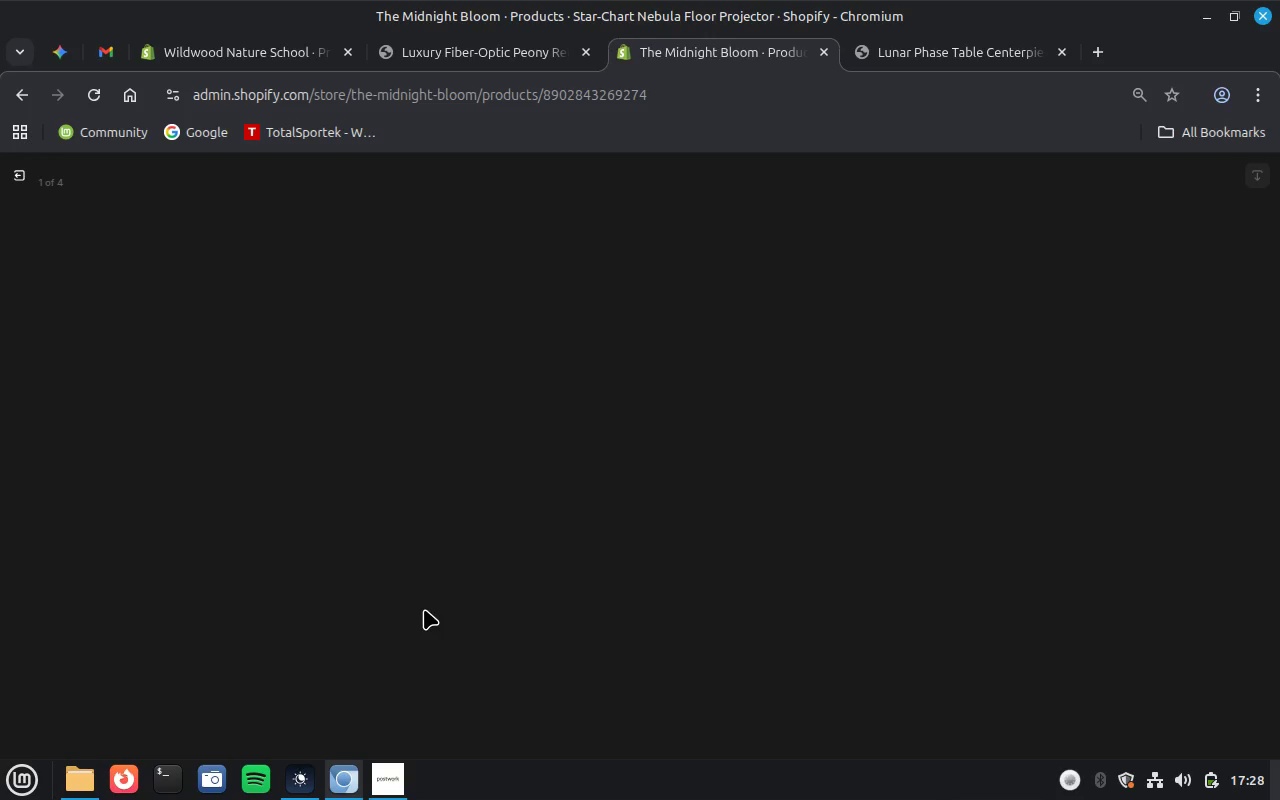 
left_click([1081, 362])
 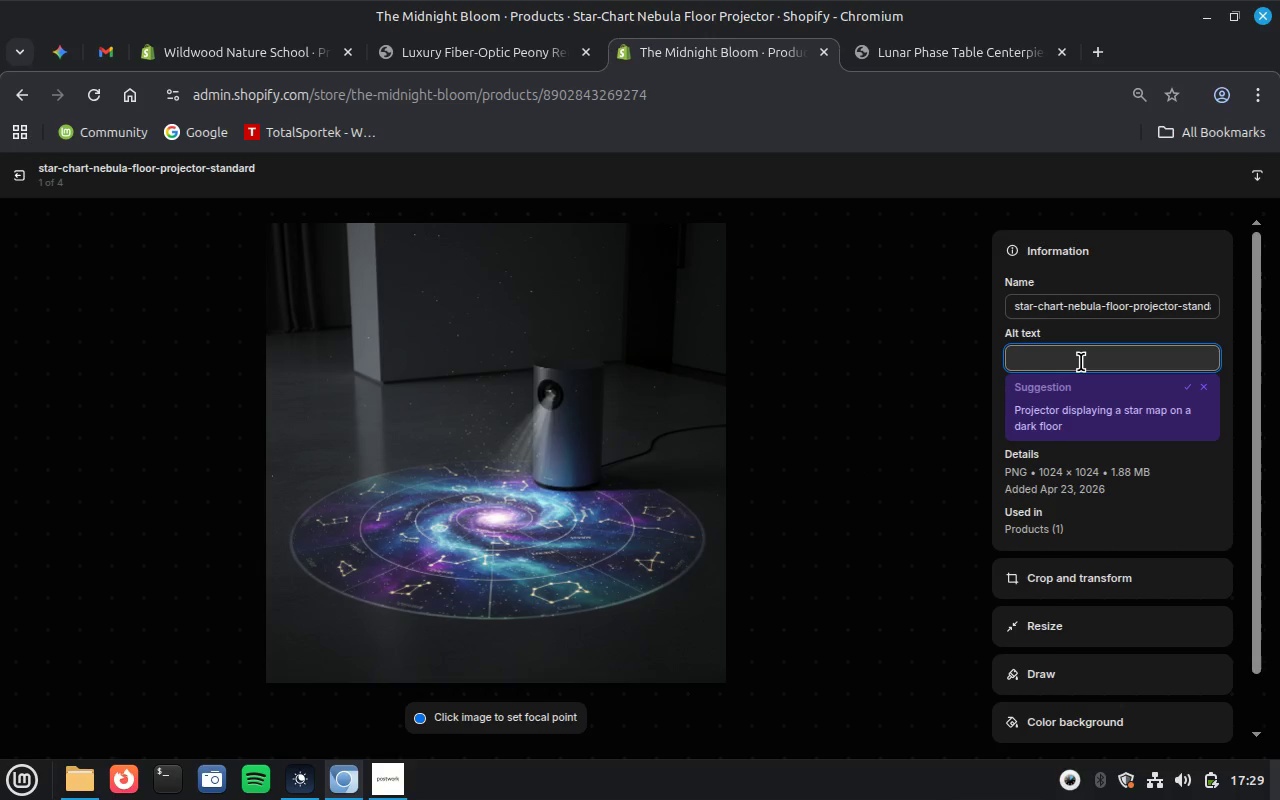 
key(Control+V)
 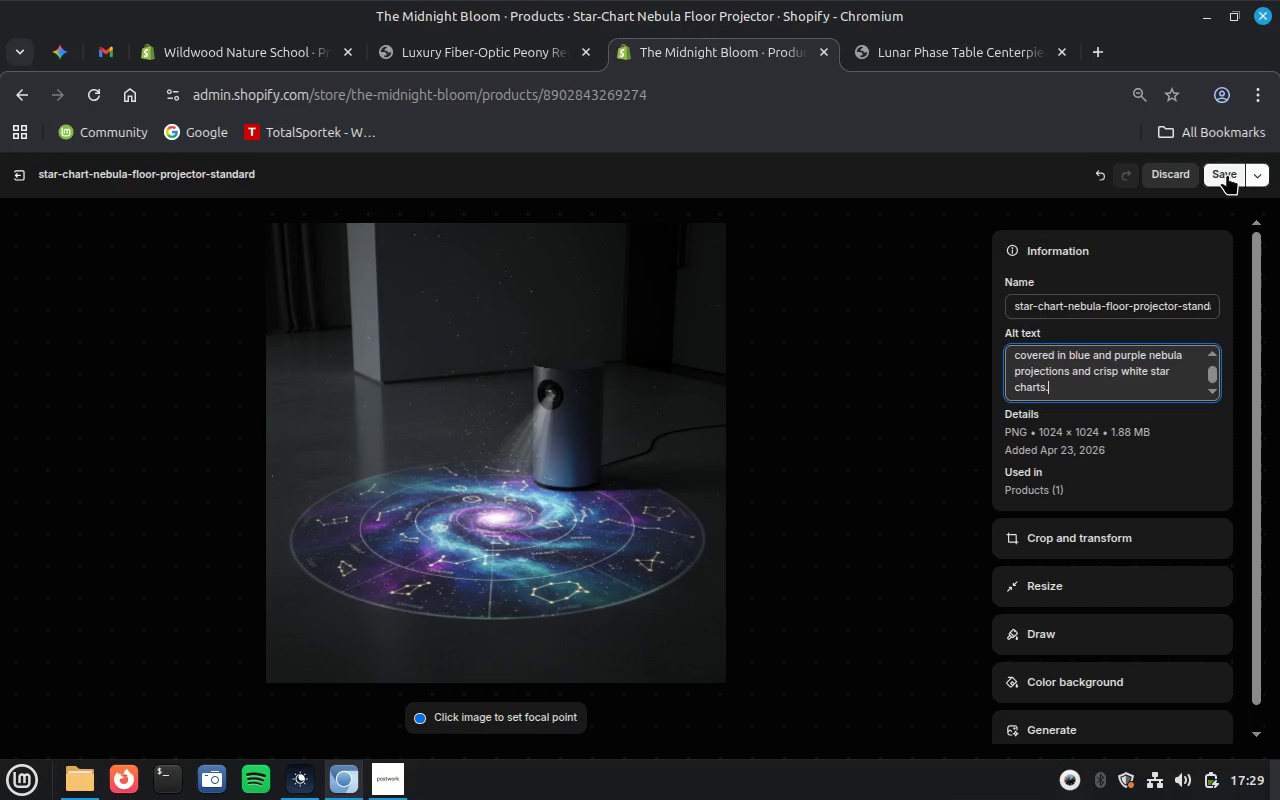 
left_click([1227, 174])
 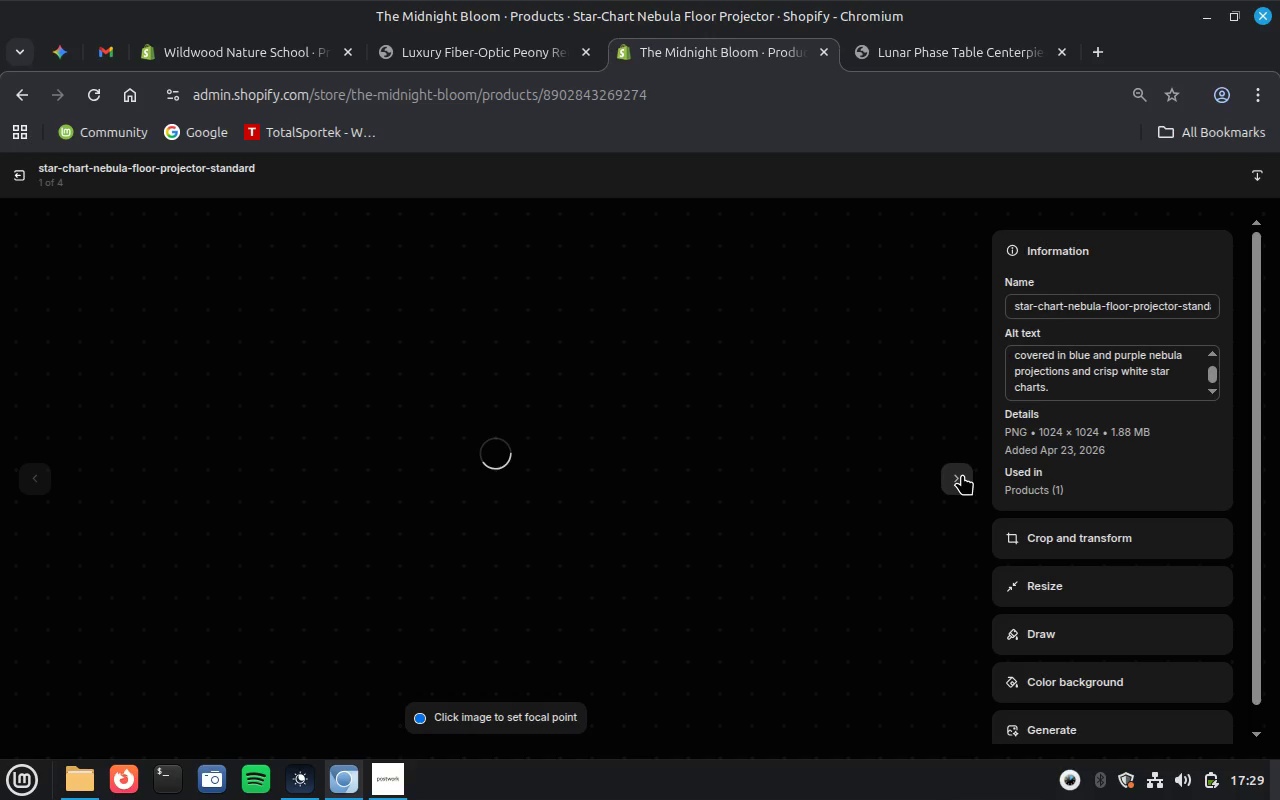 
left_click([962, 474])
 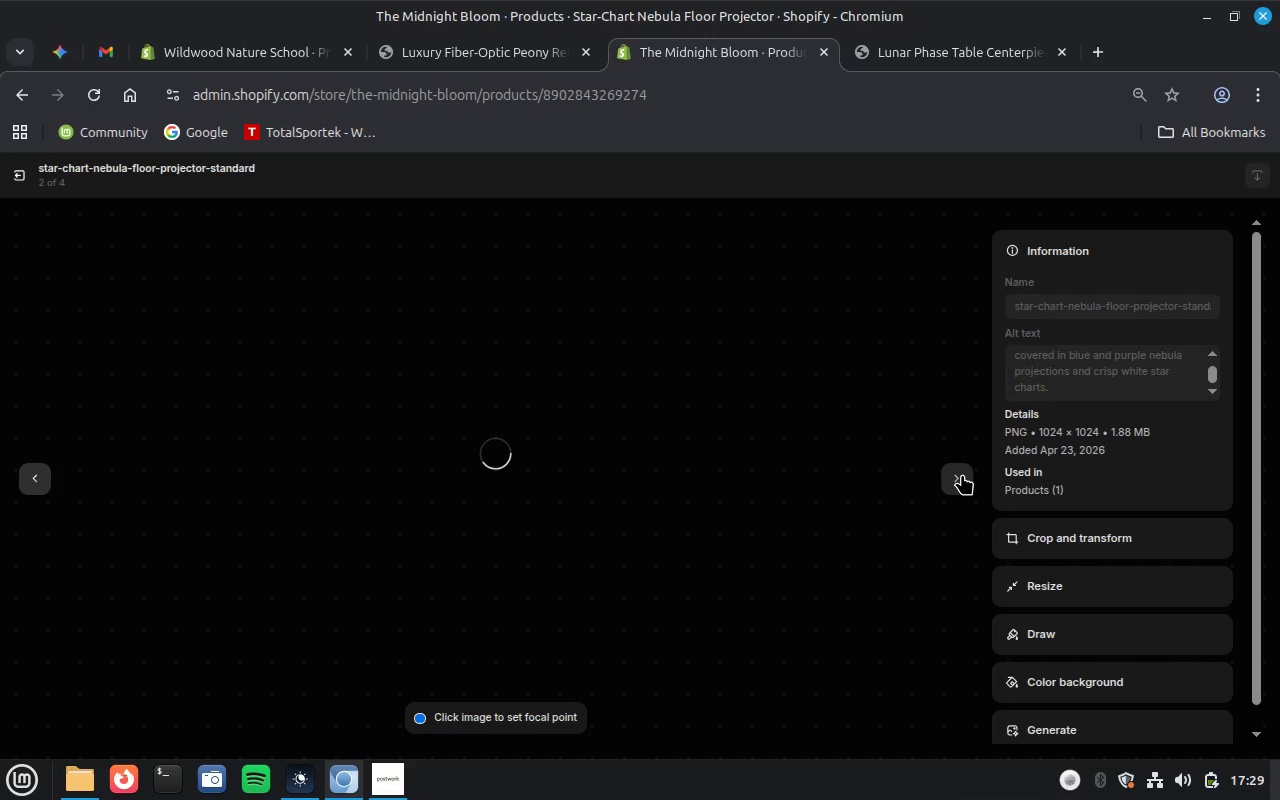 
wait(16.54)
 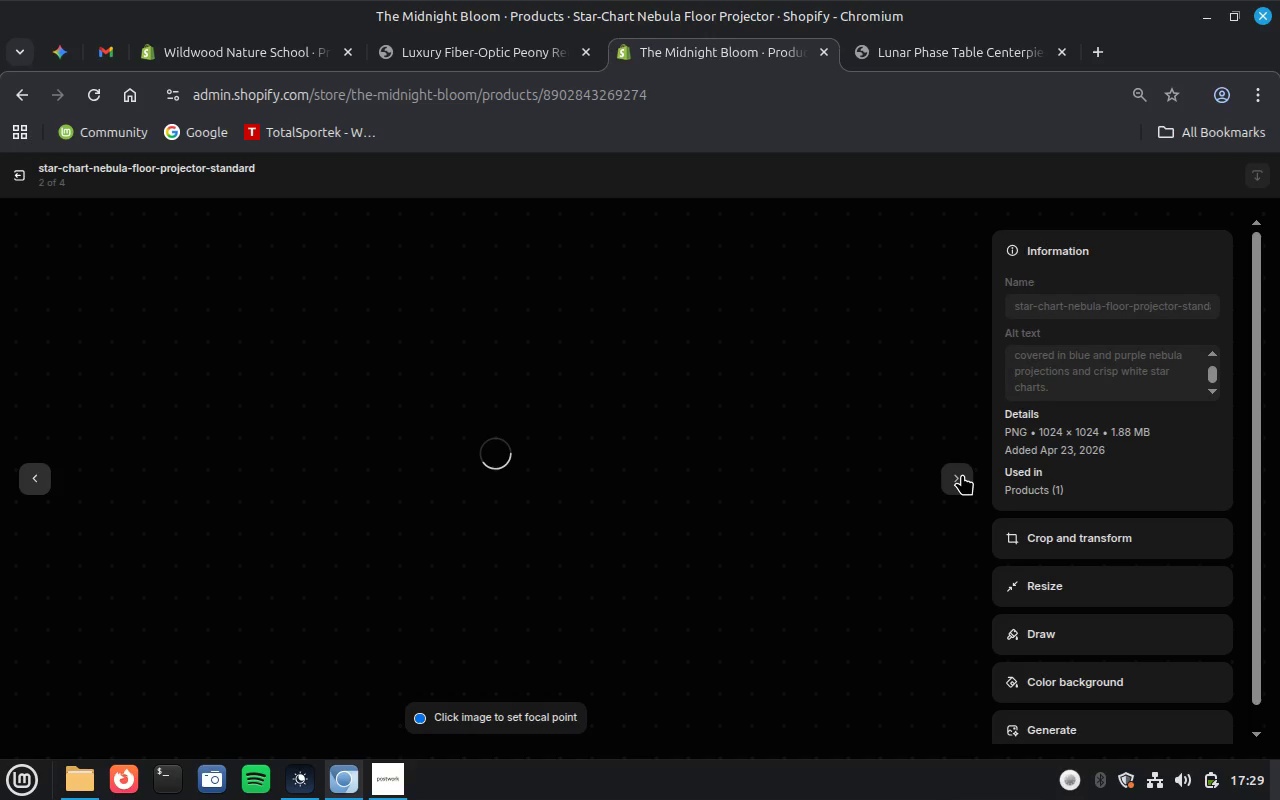 
left_click([1078, 354])
 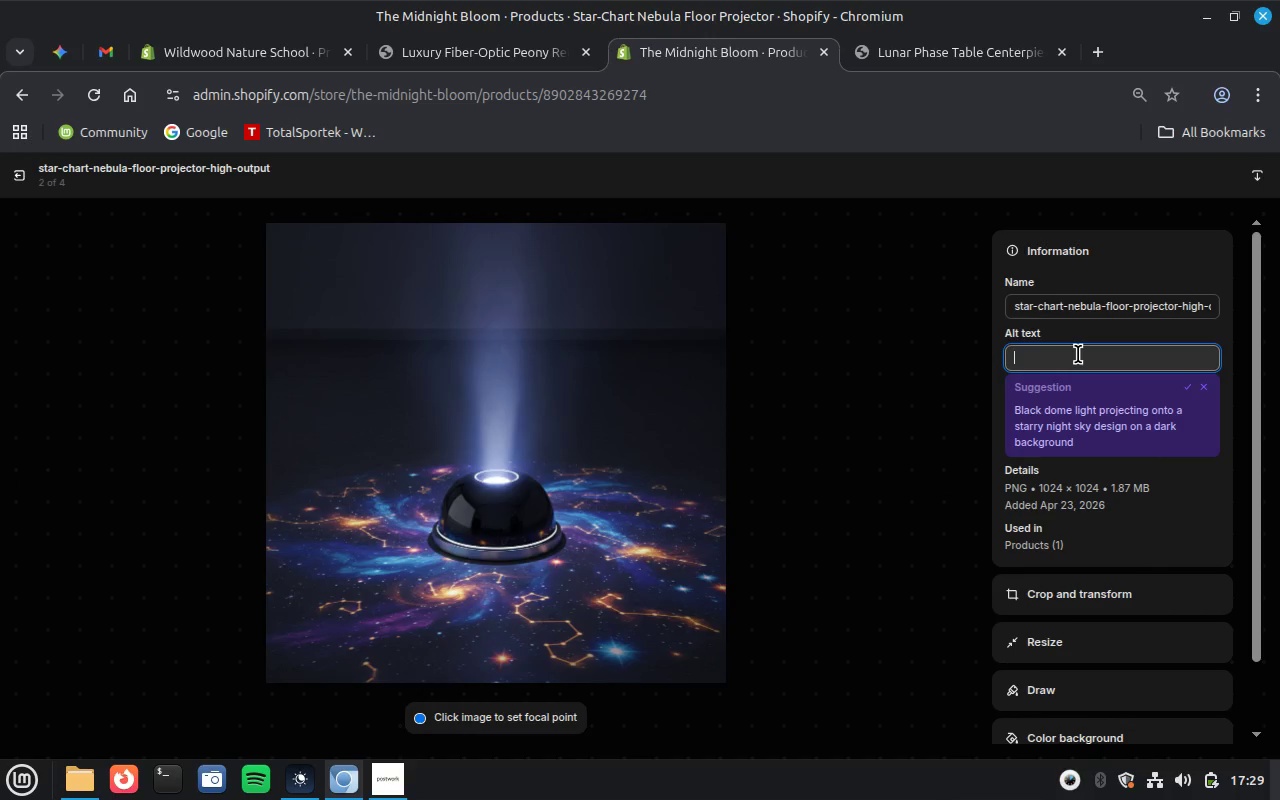 
key(Control+ControlLeft)
 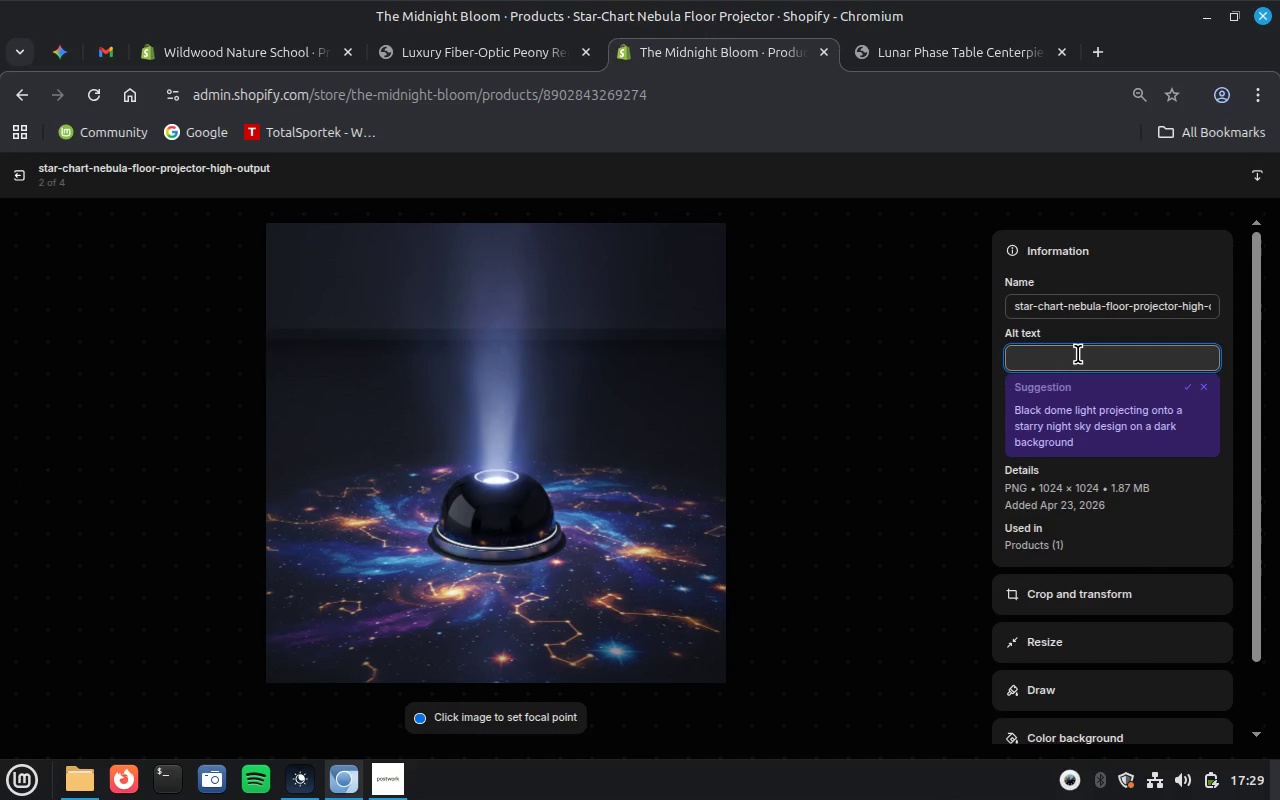 
key(Control+V)
 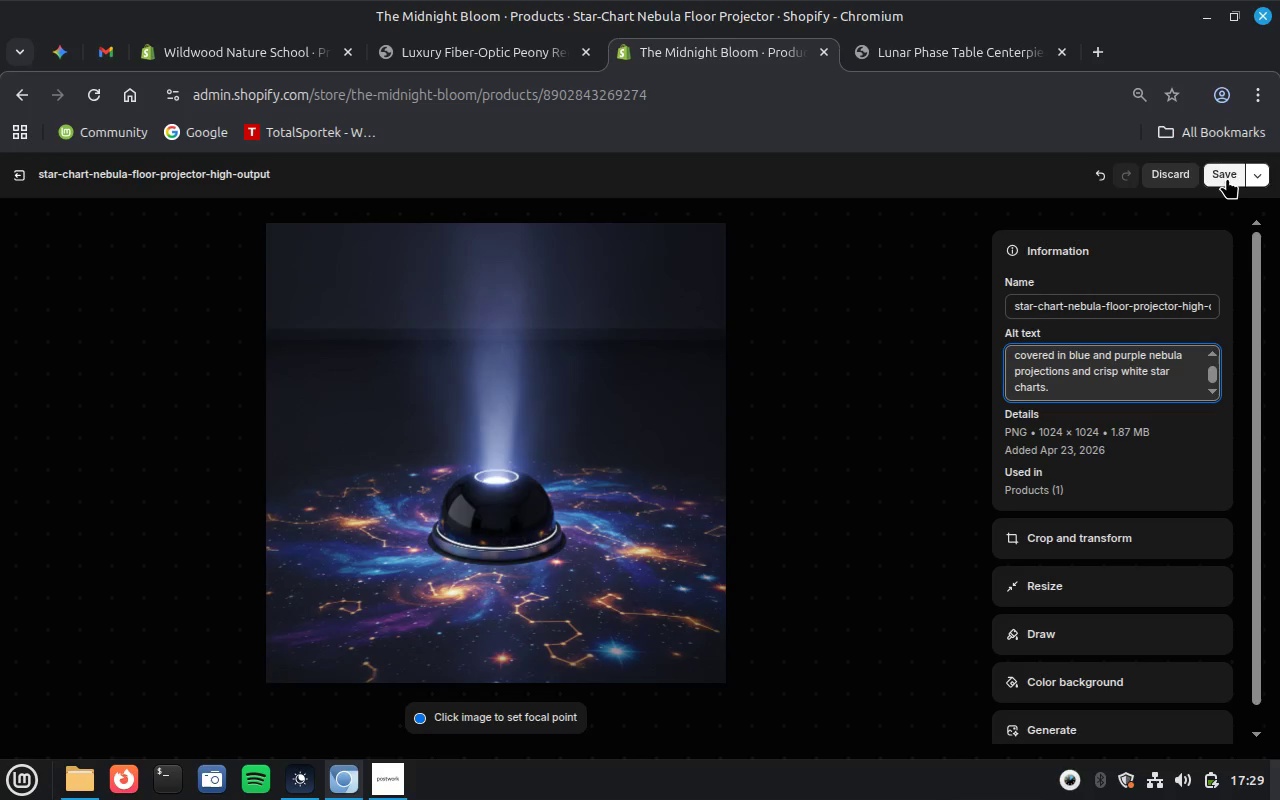 
left_click([1227, 178])
 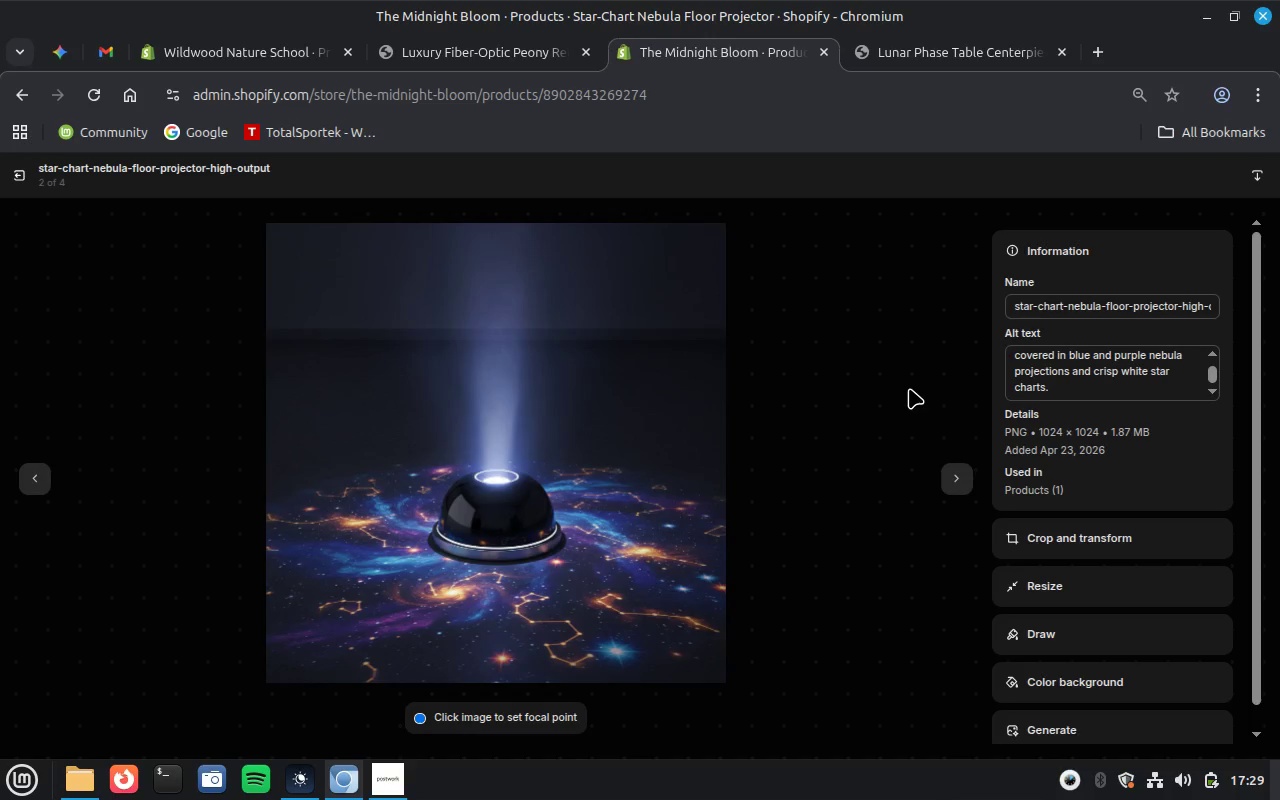 
left_click([951, 483])
 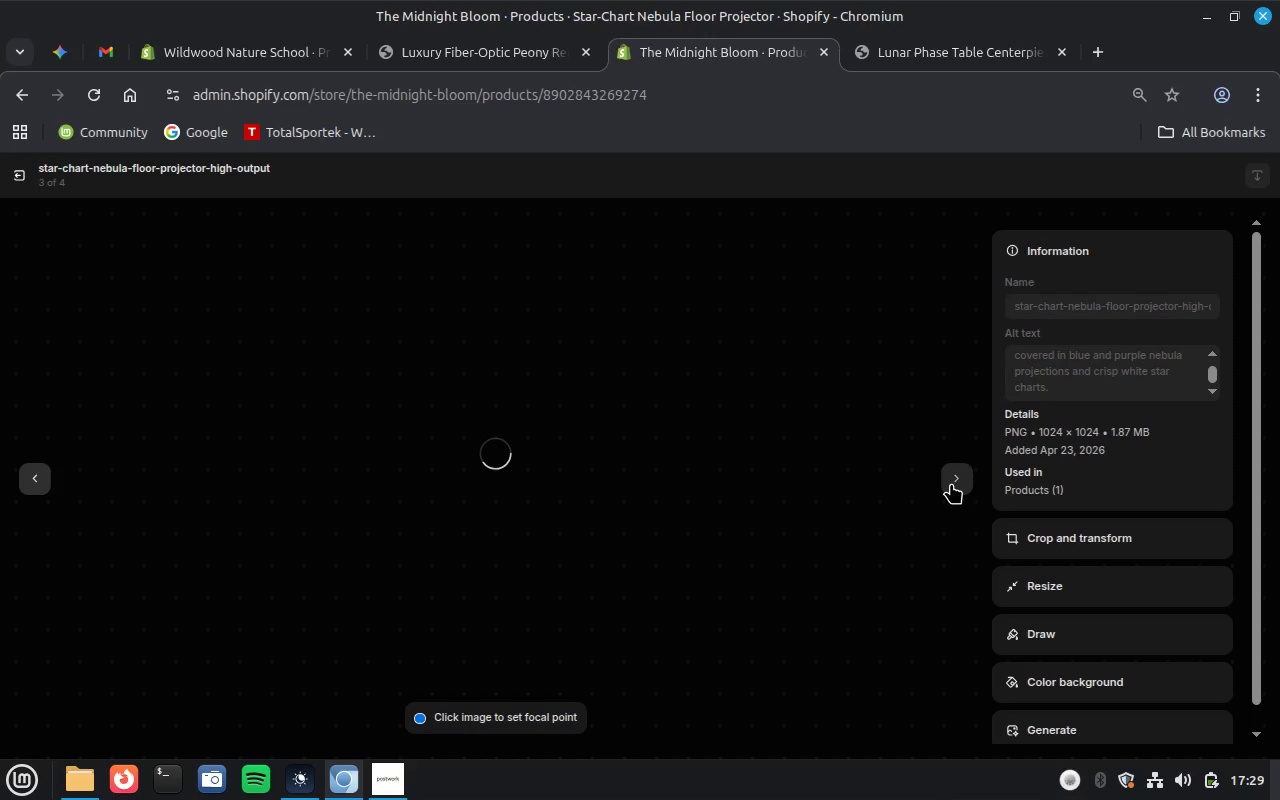 
wait(17.82)
 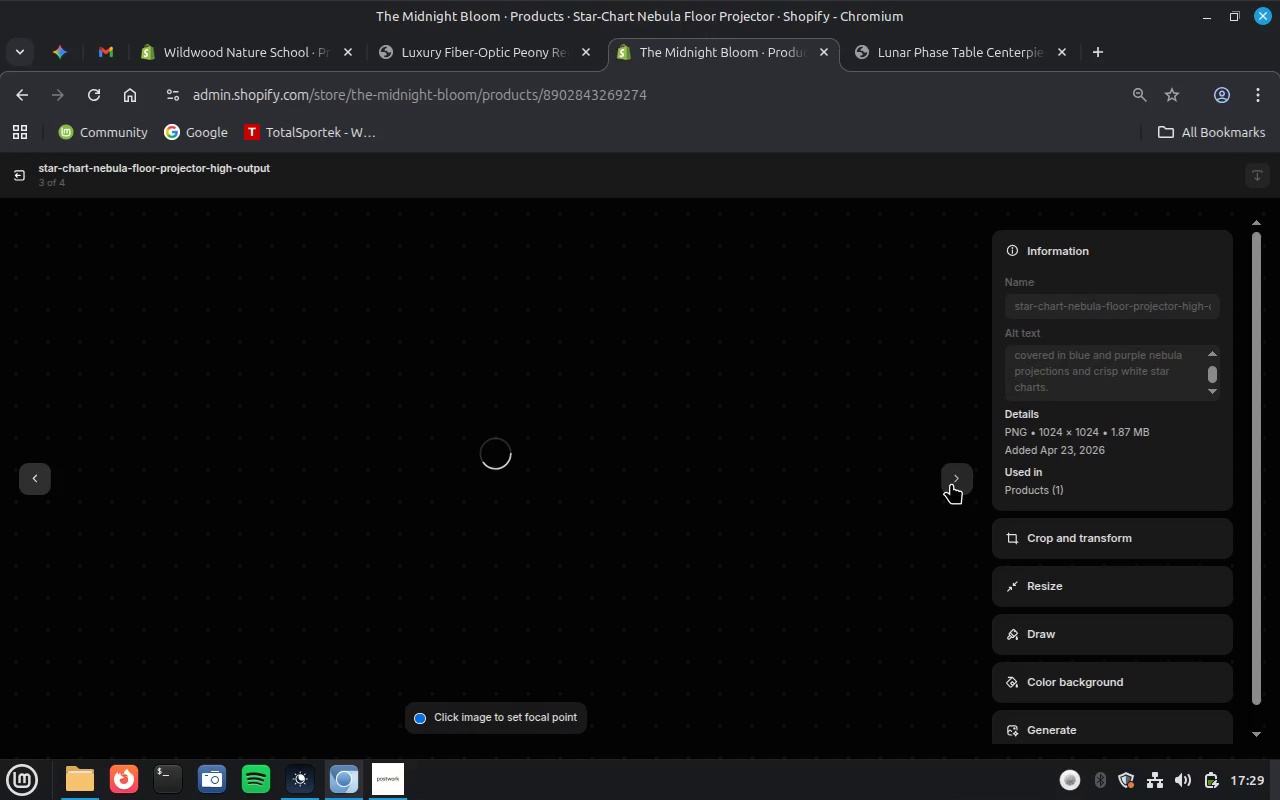 
left_click([1087, 362])
 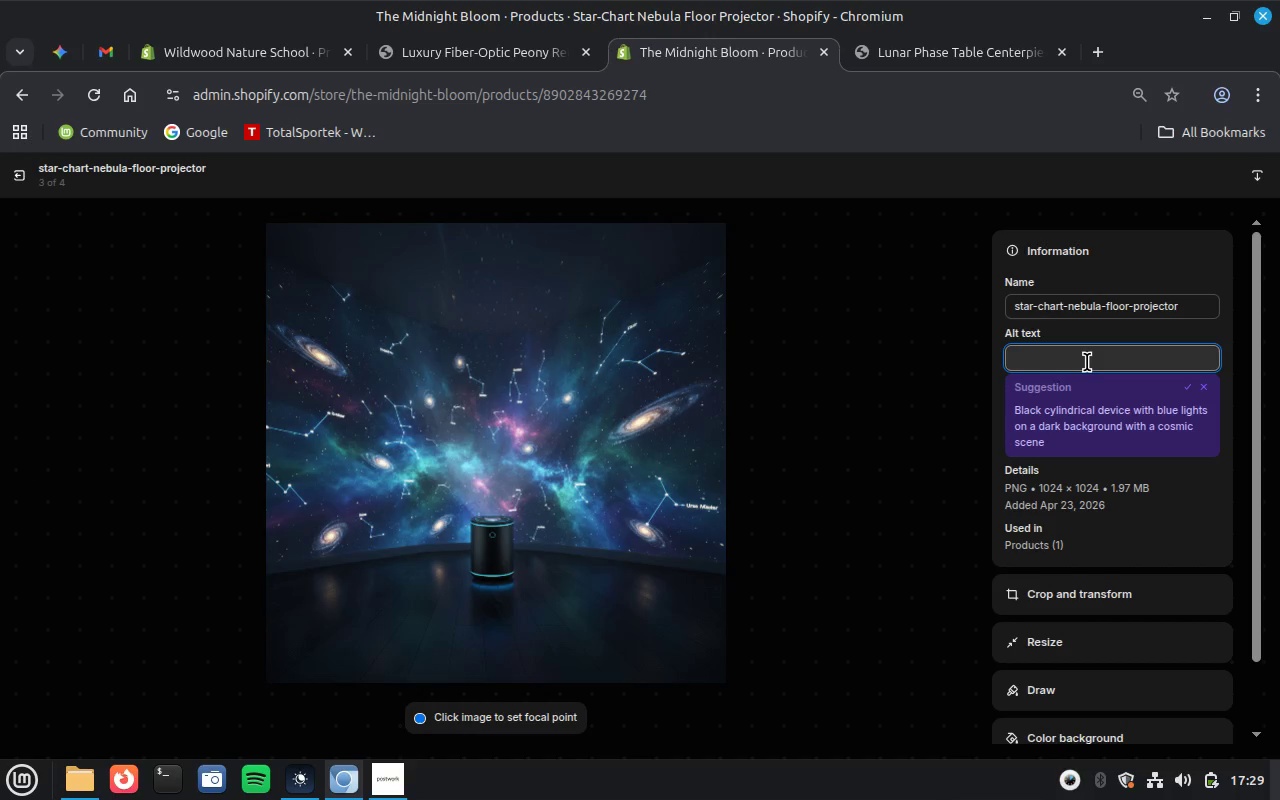 
key(Control+V)
 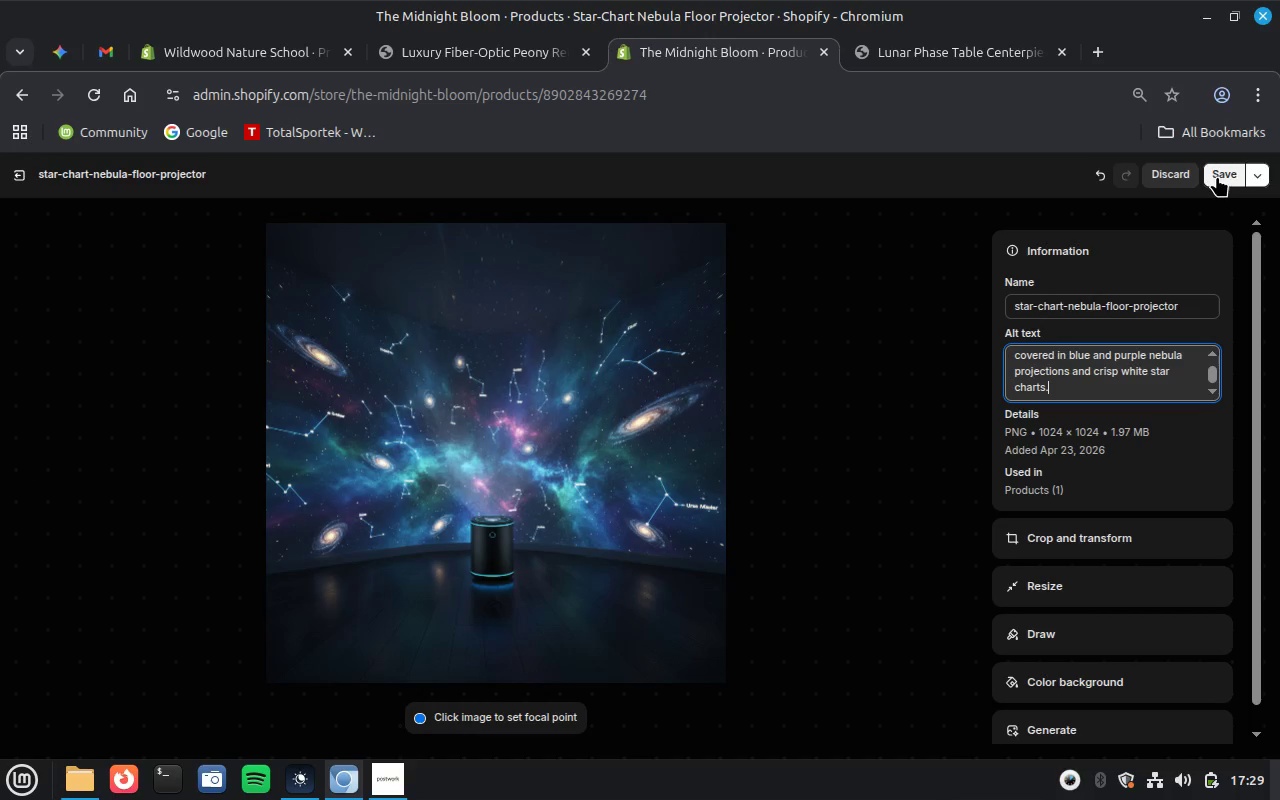 
left_click([1217, 176])
 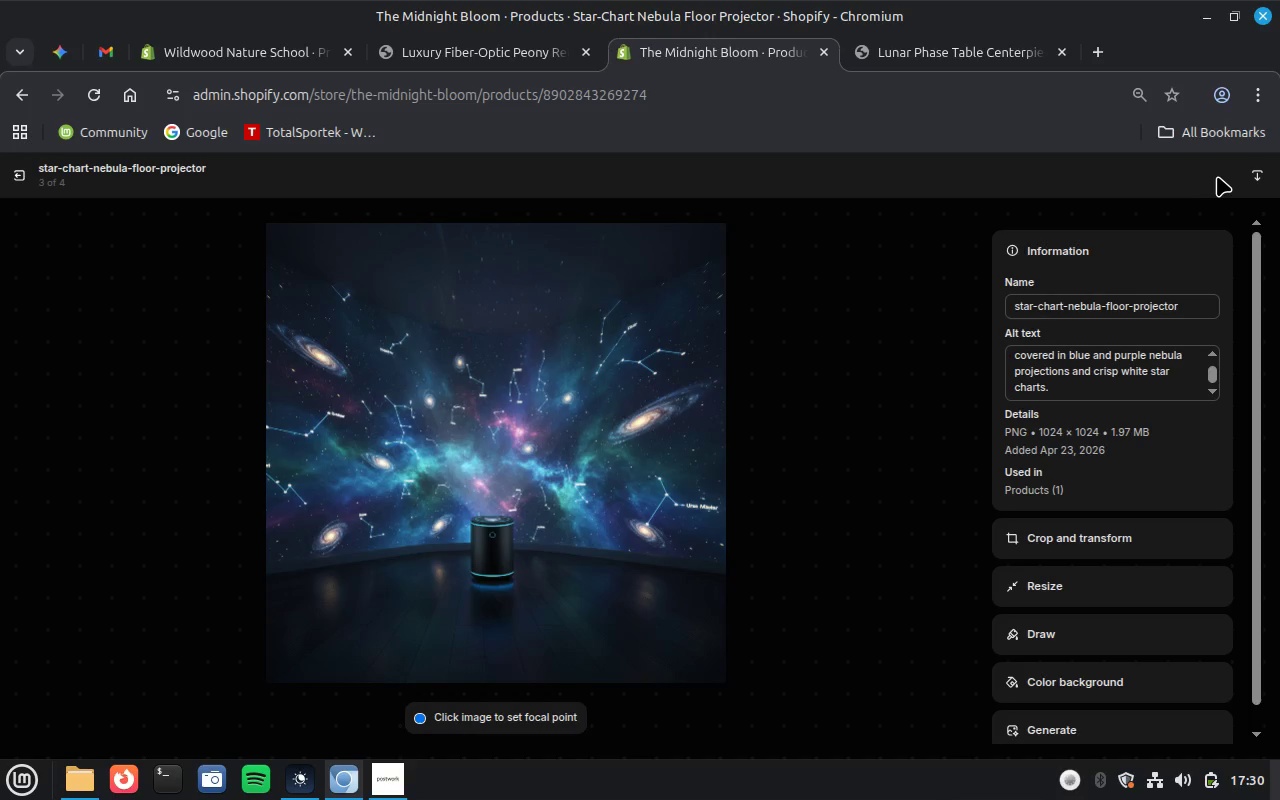 
wait(21.4)
 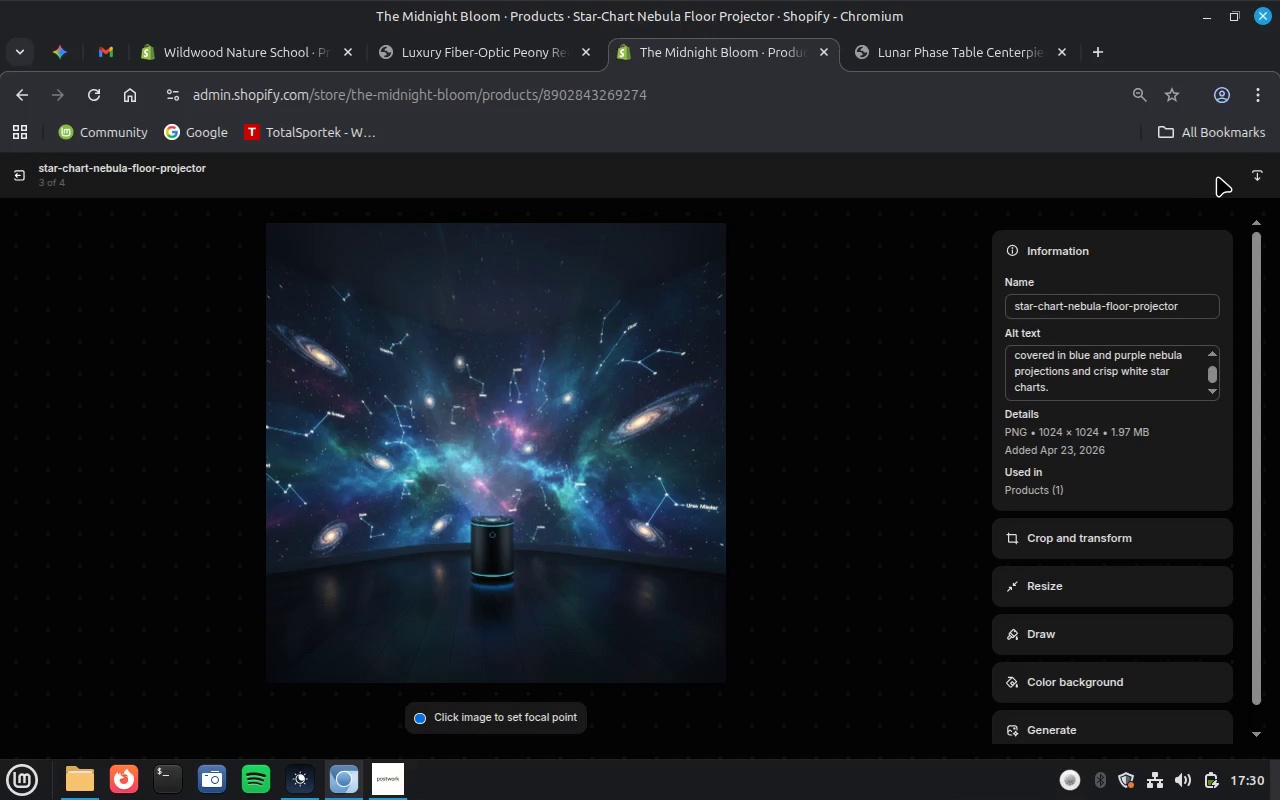 
left_click([966, 482])
 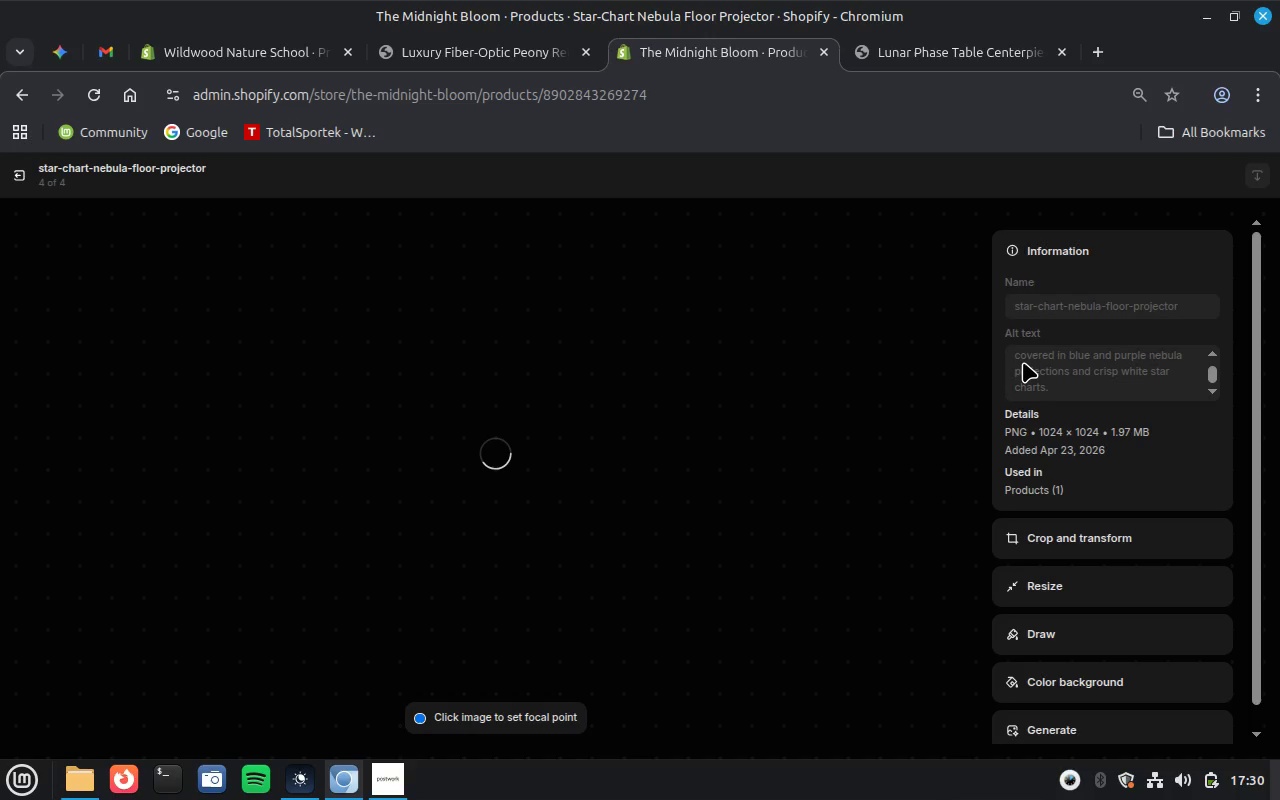 
wait(16.03)
 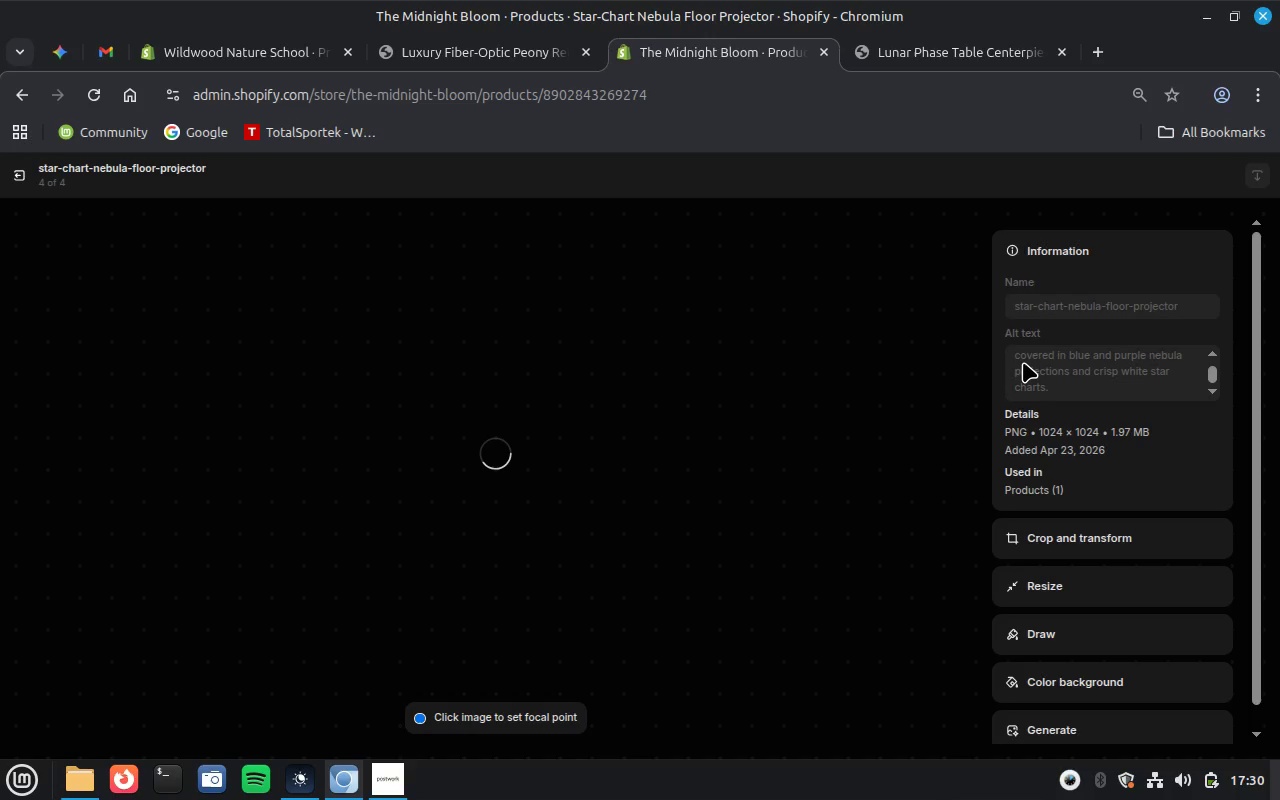 
left_click([1053, 353])
 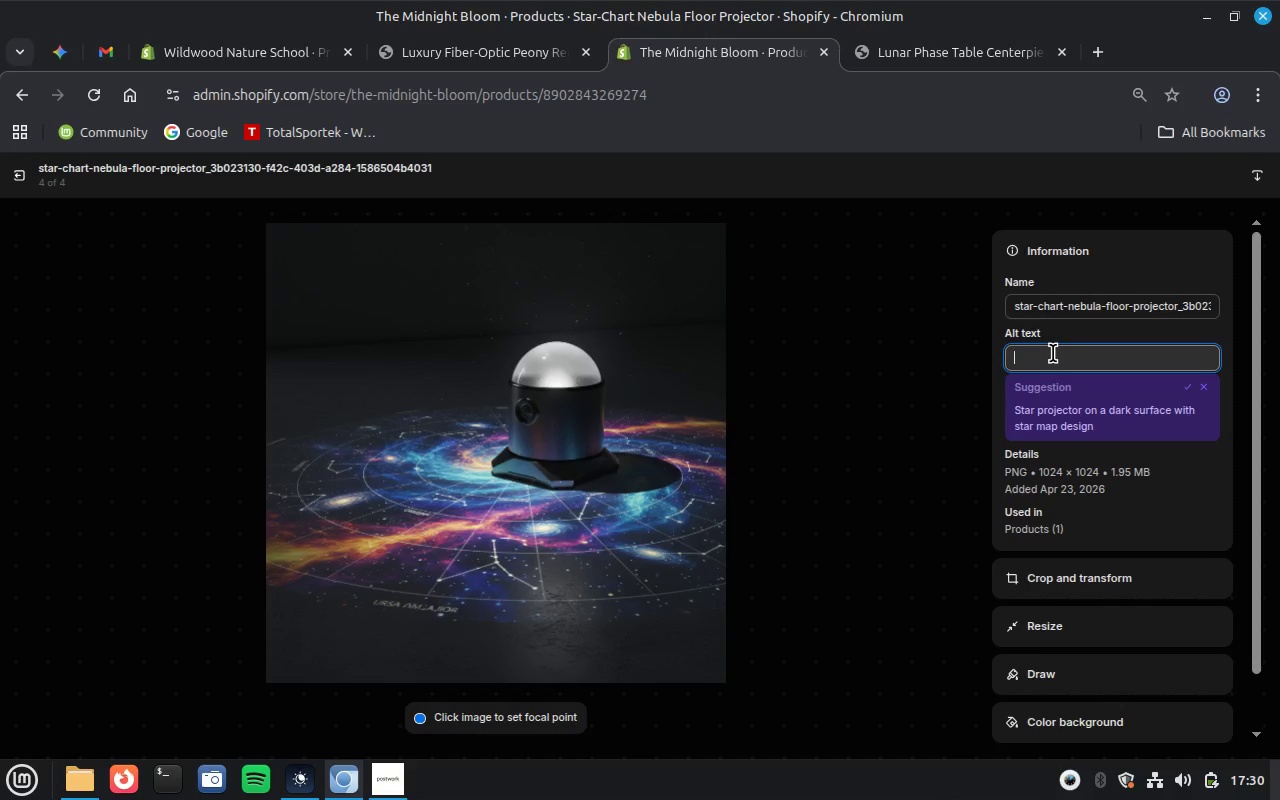 
key(Control+V)
 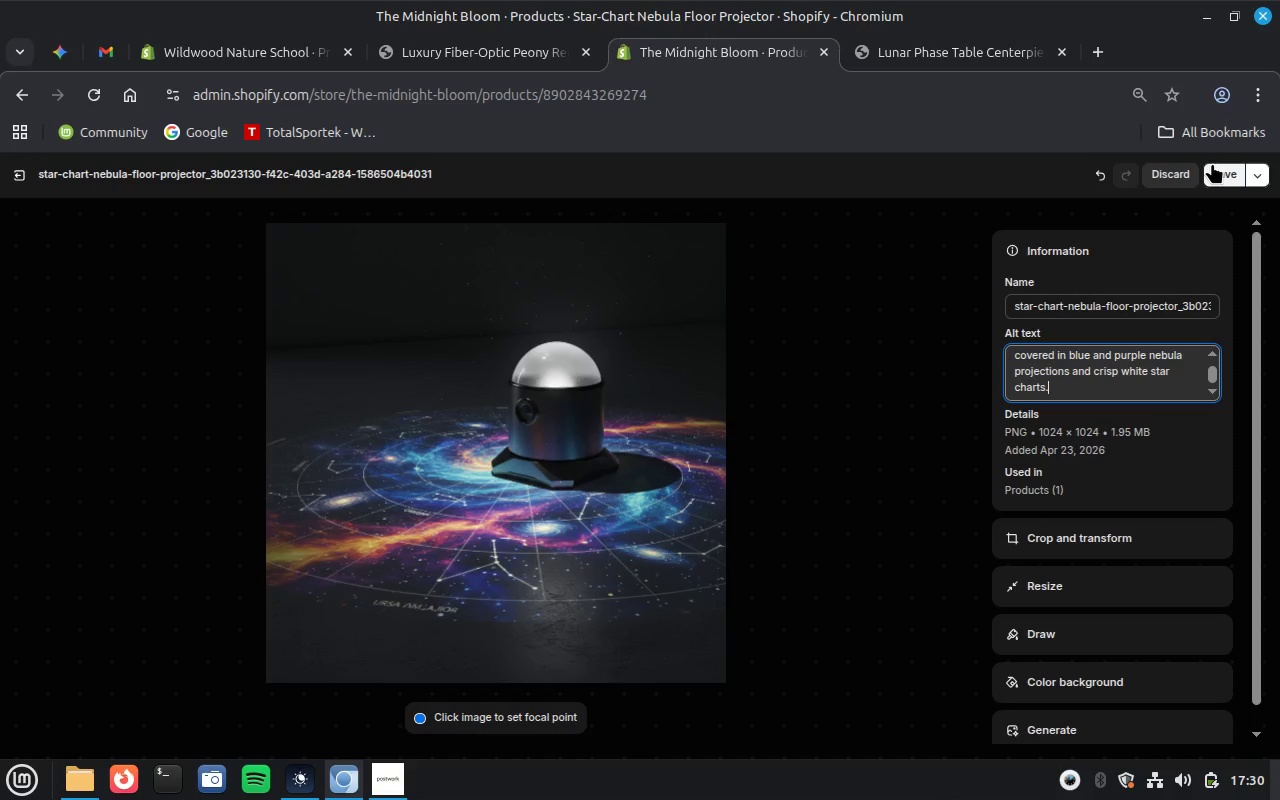 
left_click([1226, 172])
 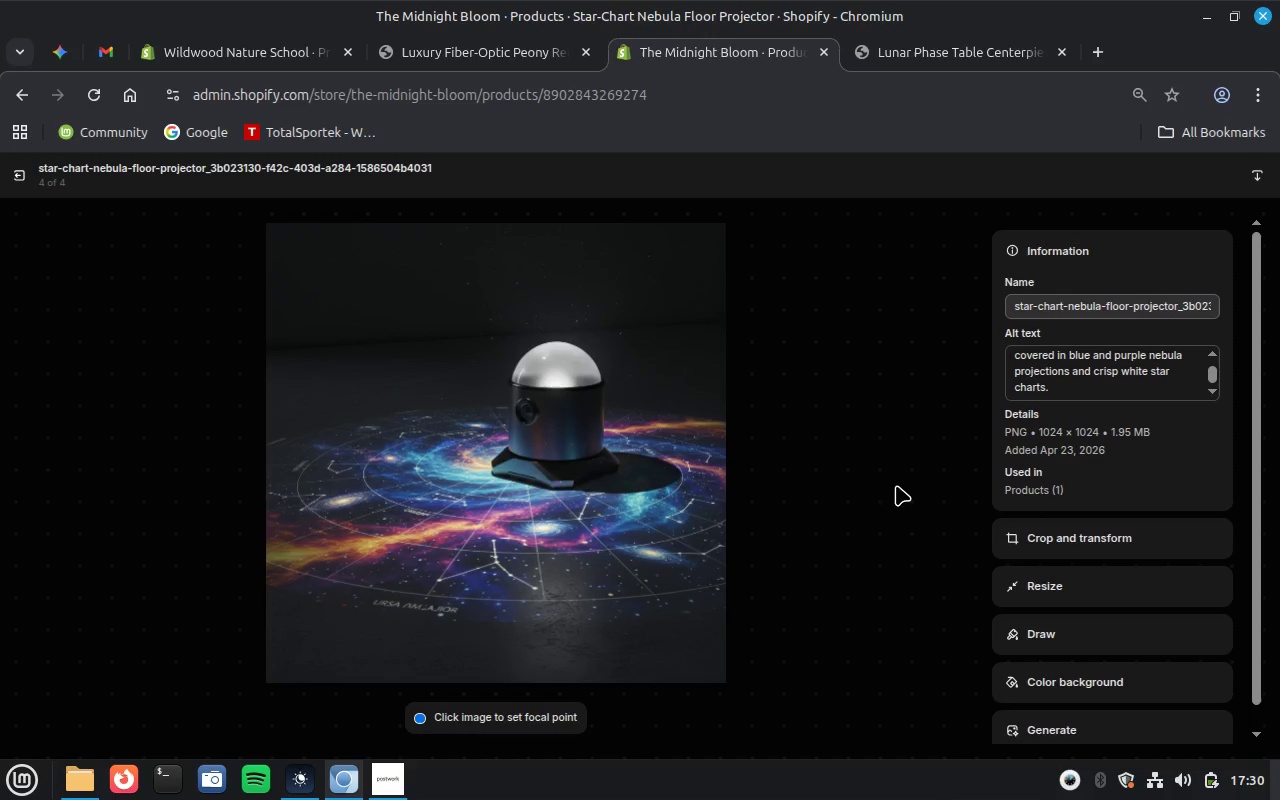 
wait(8.9)
 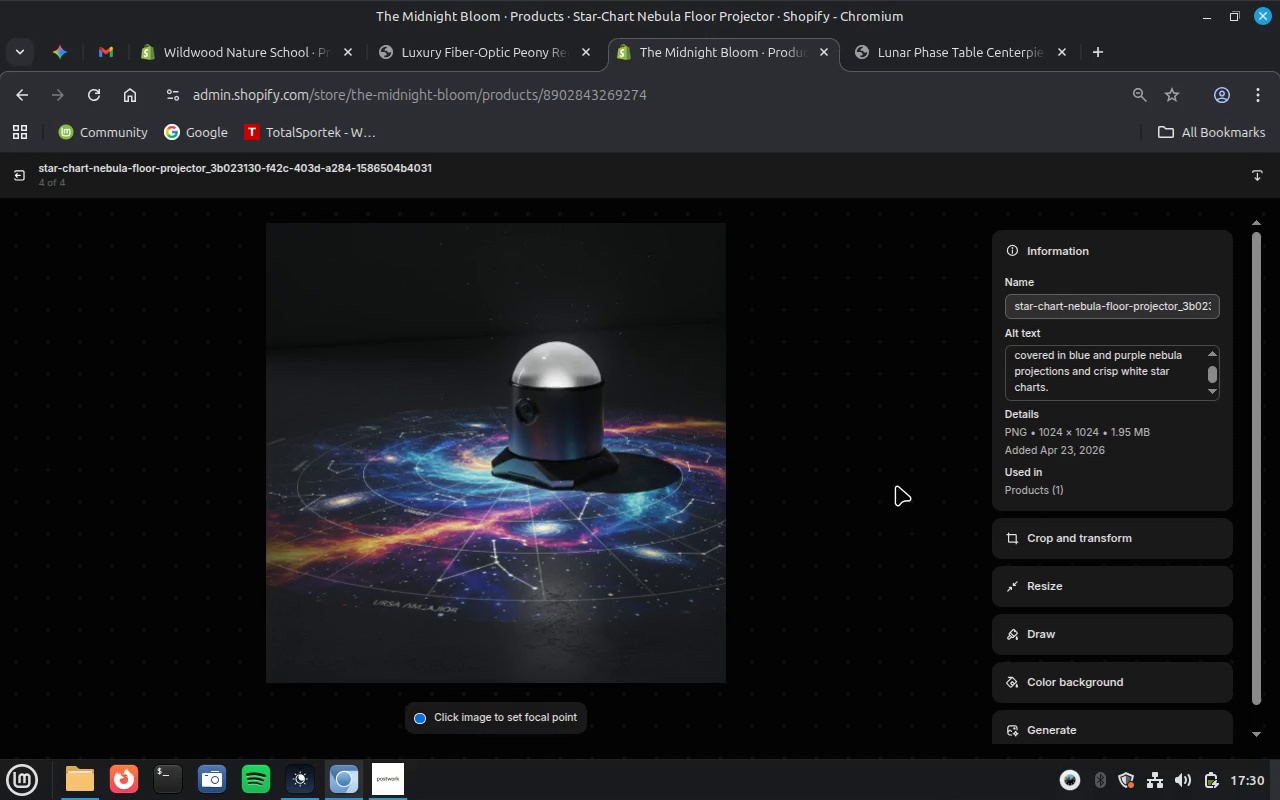 
left_click([21, 177])
 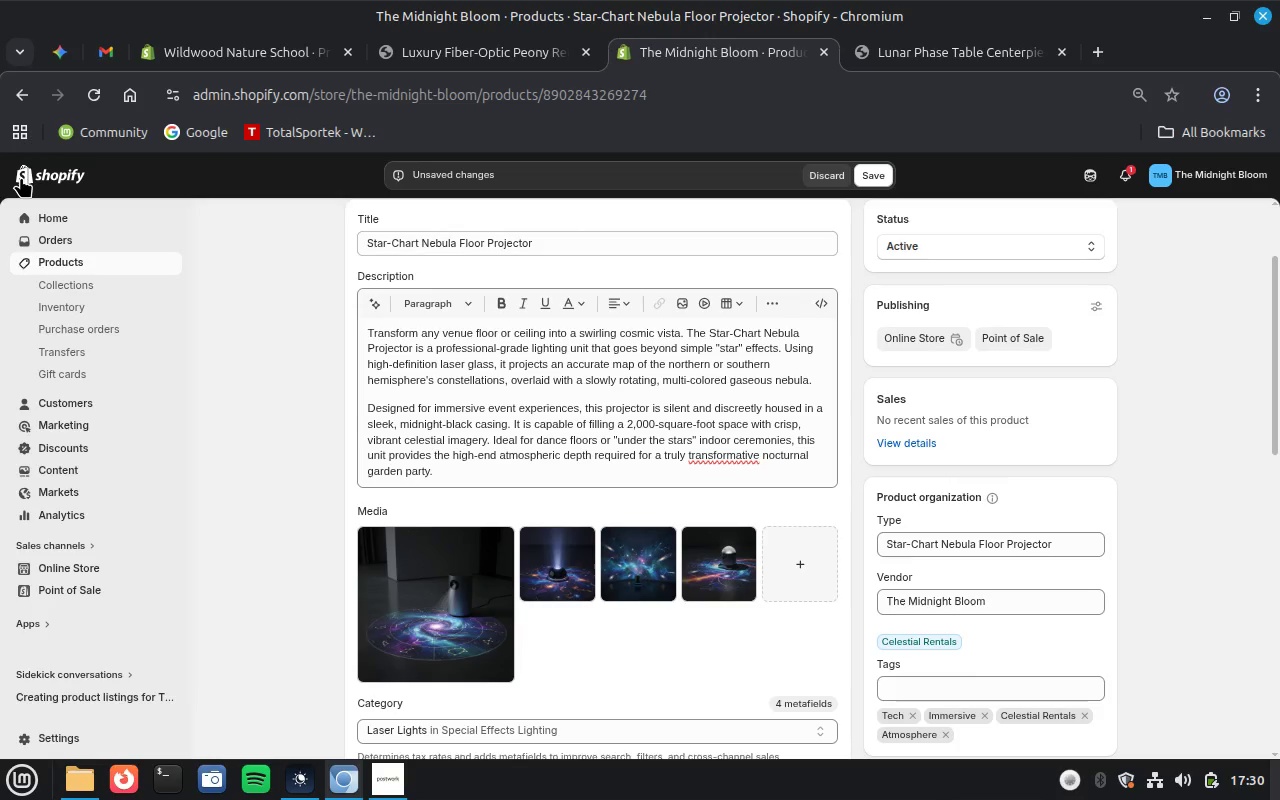 
wait(13.25)
 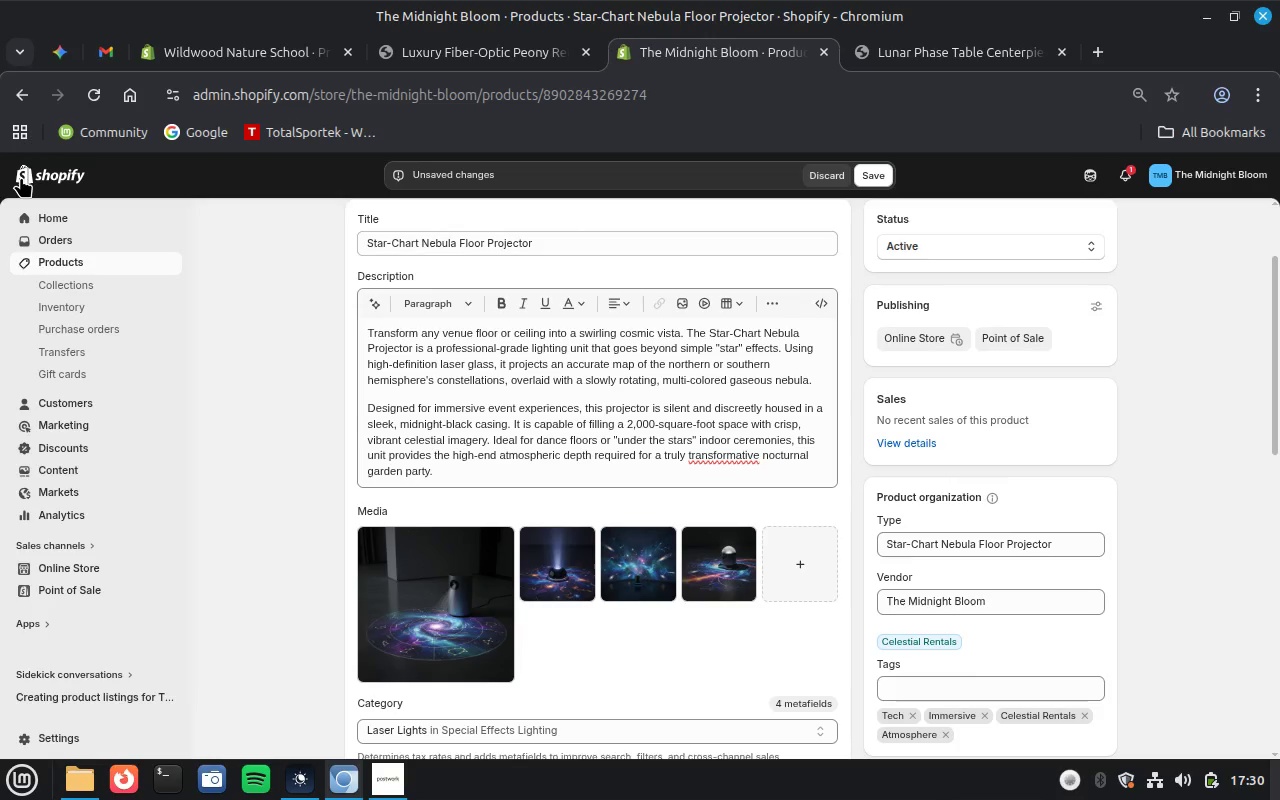 
scroll: coordinate [773, 649], scroll_direction: down, amount: 7.0
 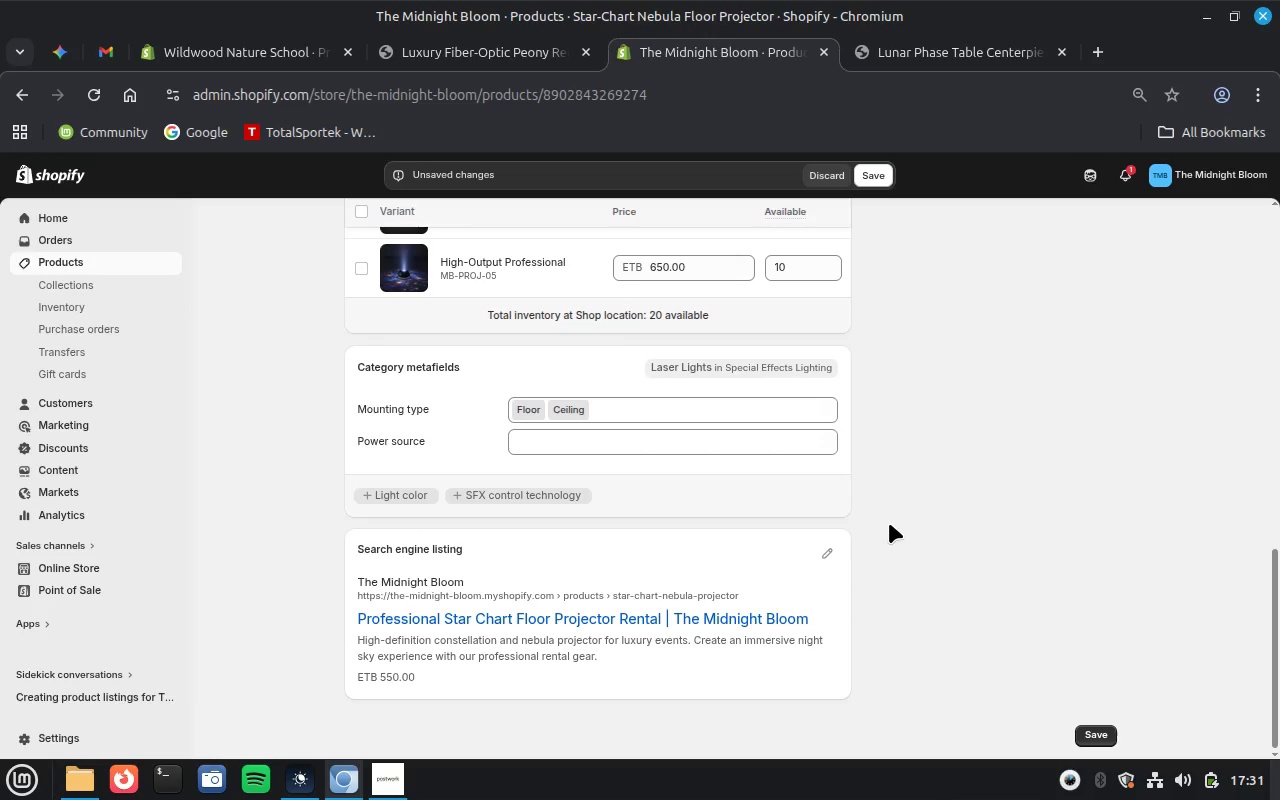 
wait(6.56)
 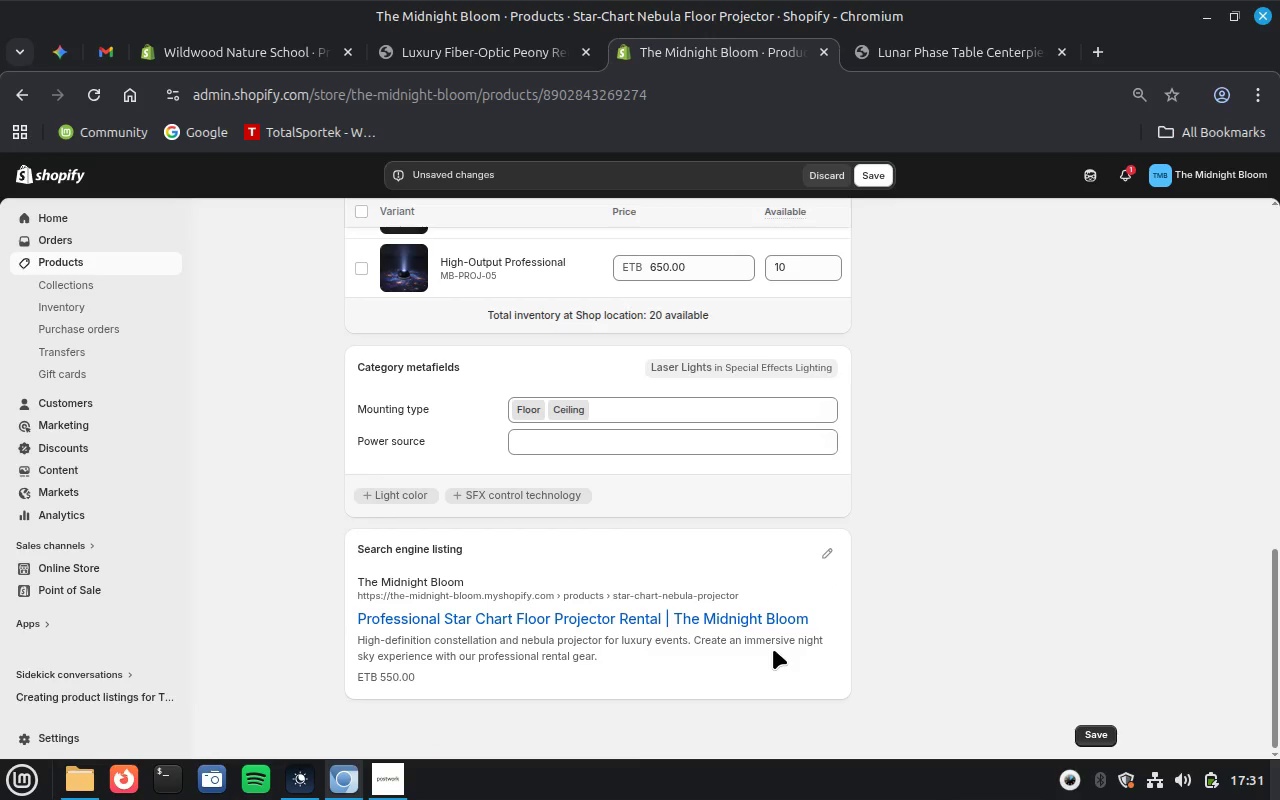 
left_click([826, 548])
 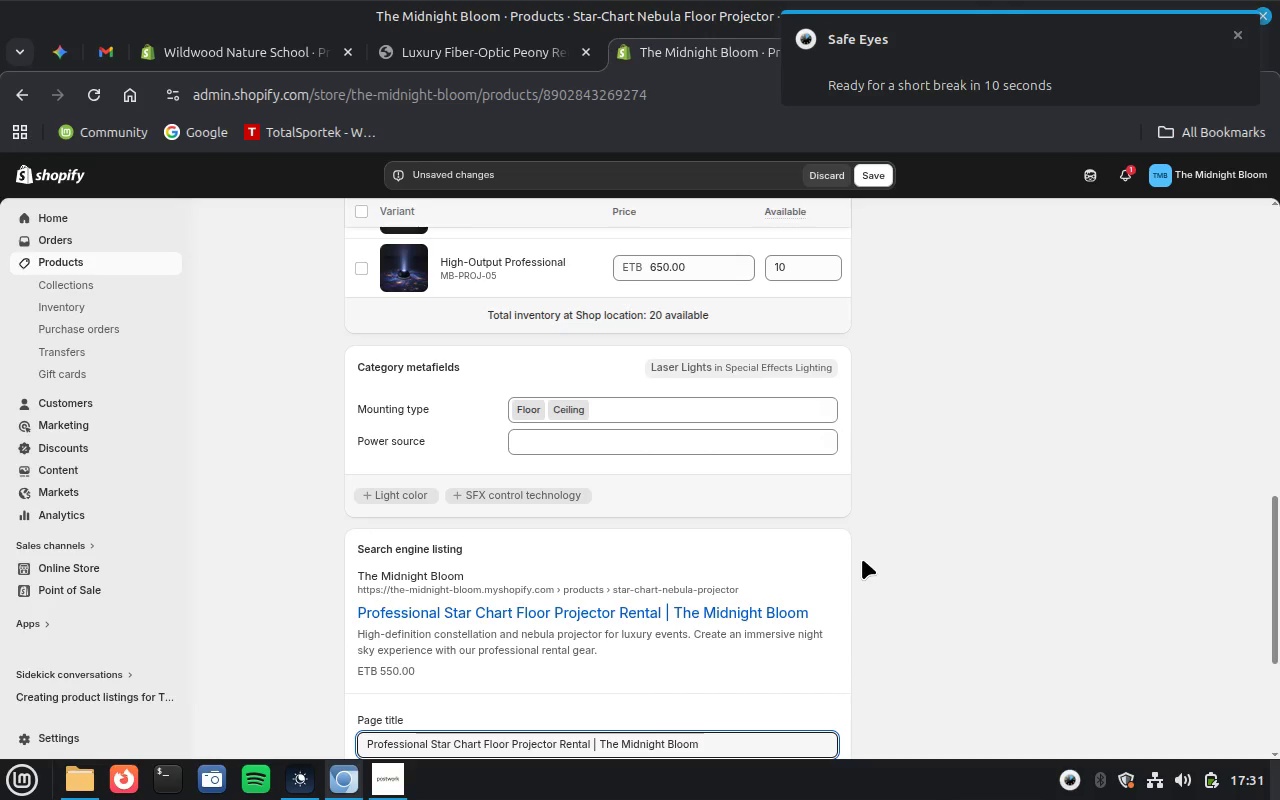 
scroll: coordinate [862, 559], scroll_direction: down, amount: 3.0
 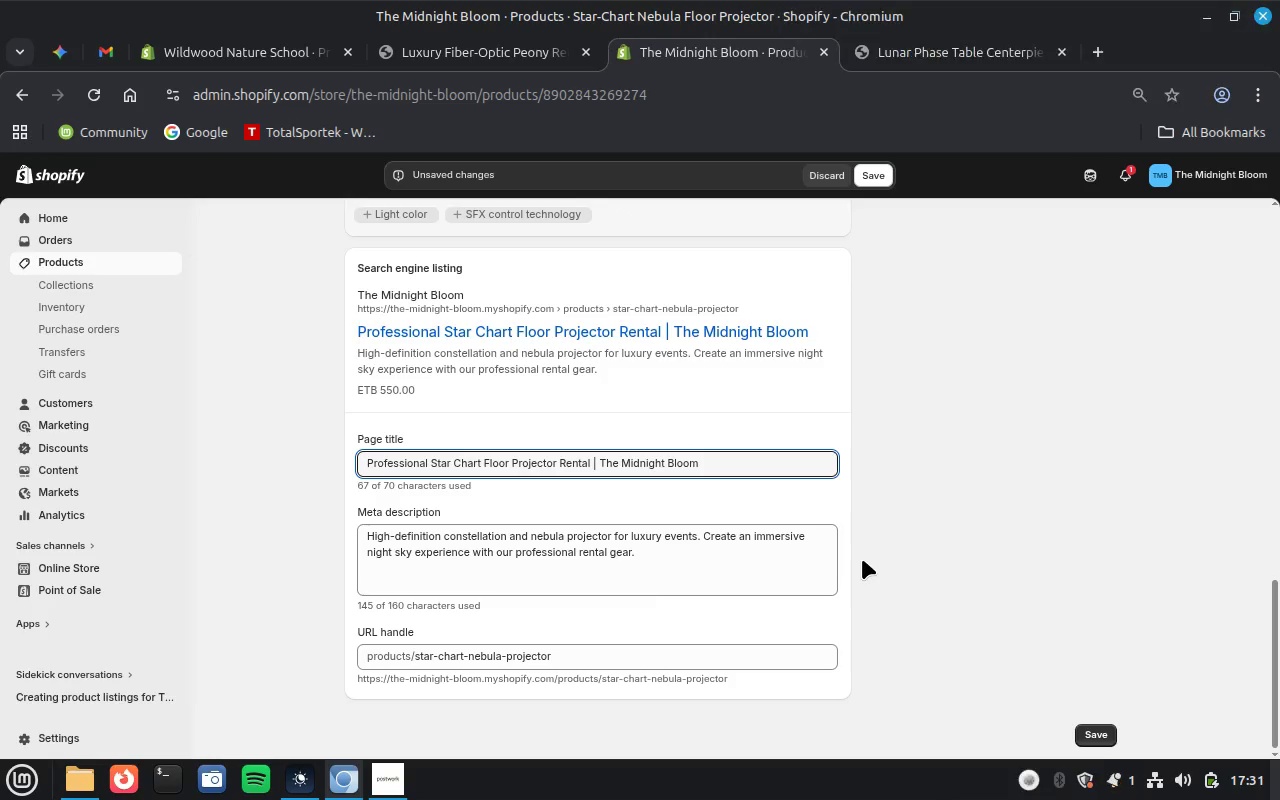 
scroll: coordinate [862, 559], scroll_direction: up, amount: 15.0
 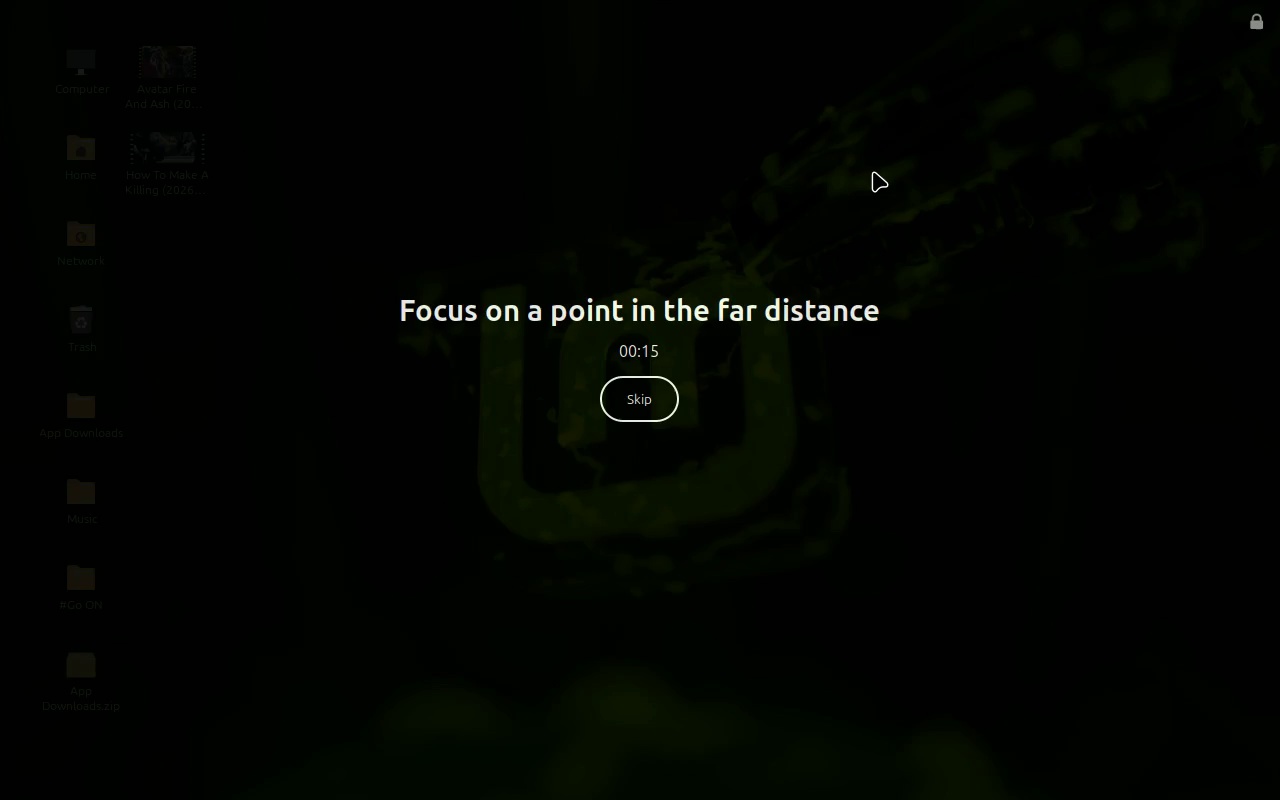 
left_click([630, 397])
 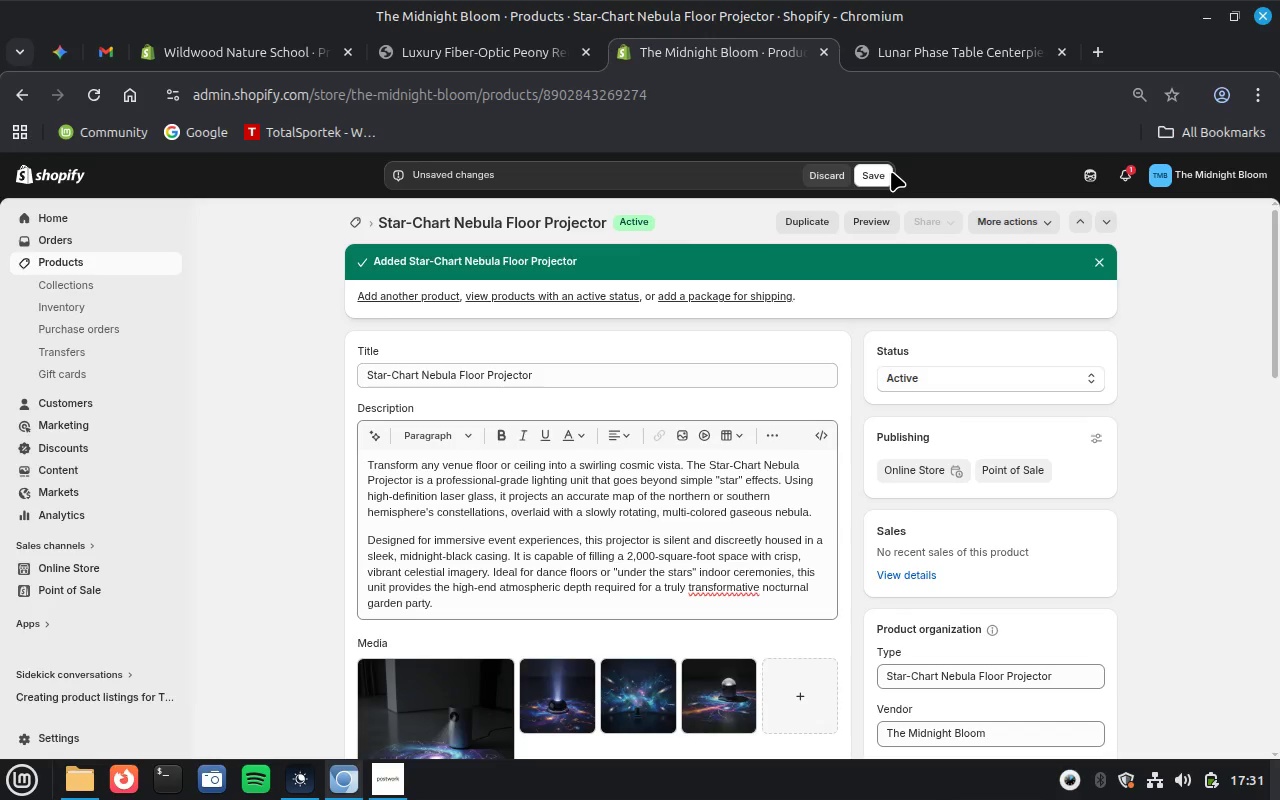 
left_click([875, 178])
 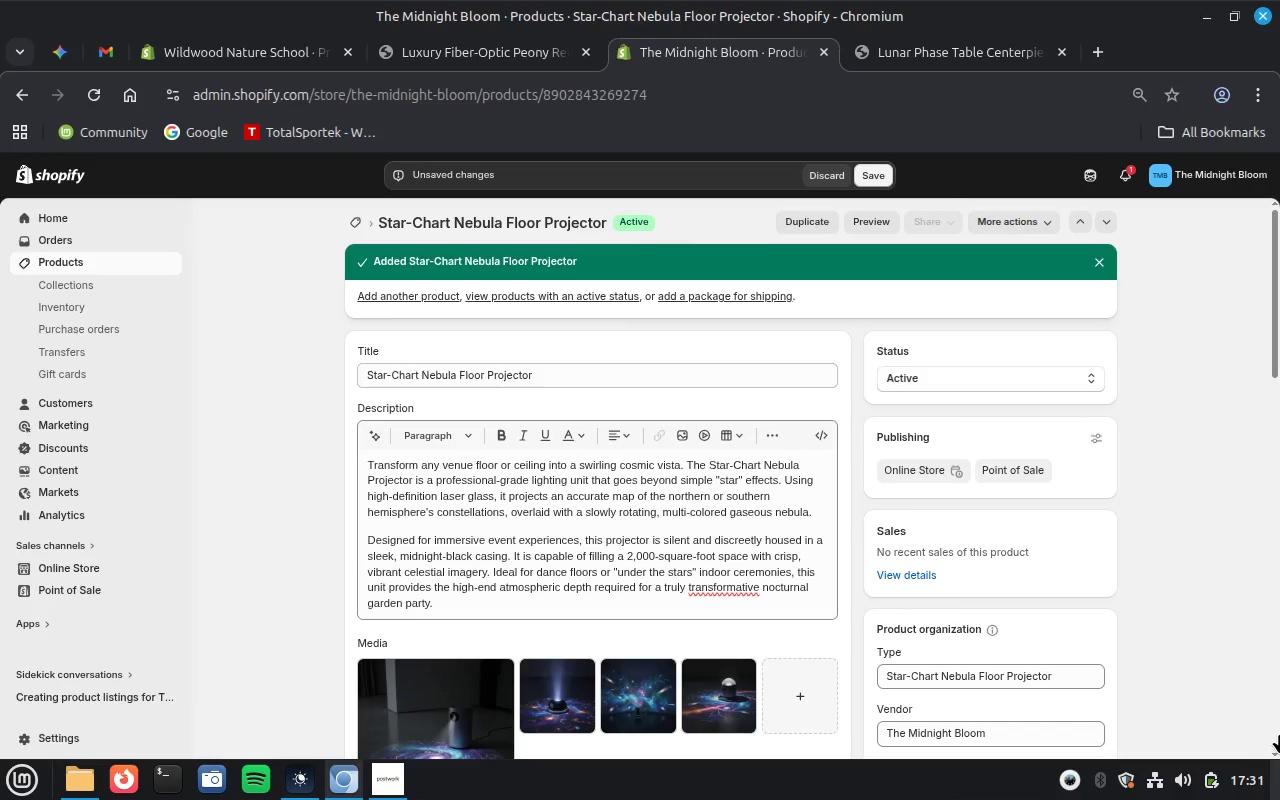 
wait(6.02)
 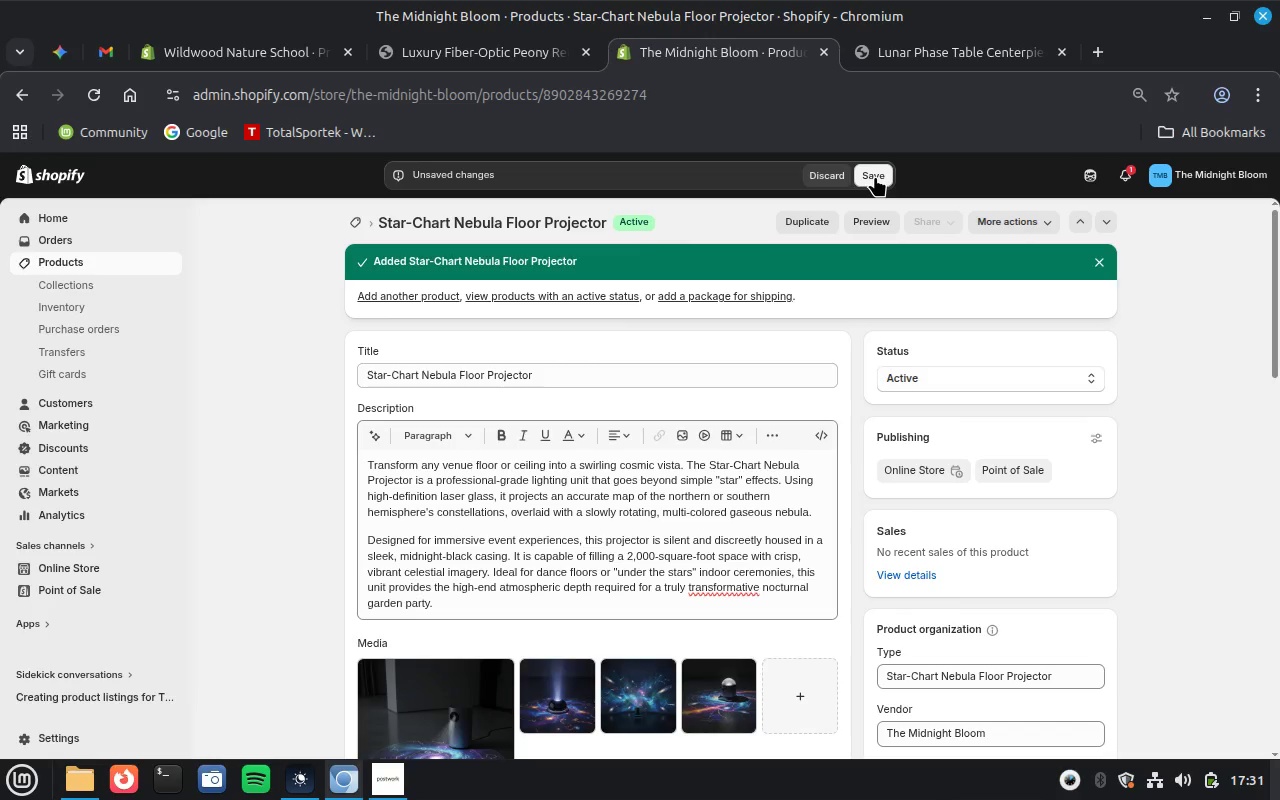 
left_click([1203, 794])
 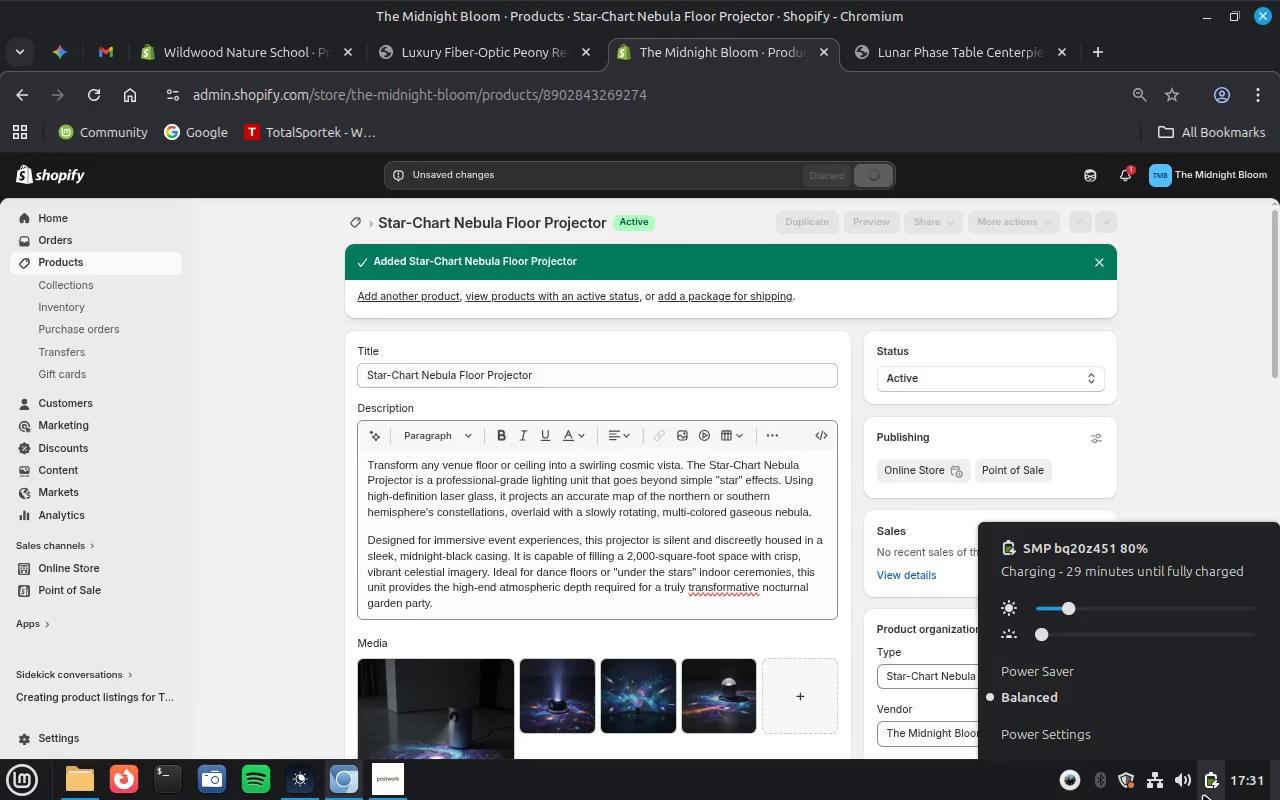 
wait(9.83)
 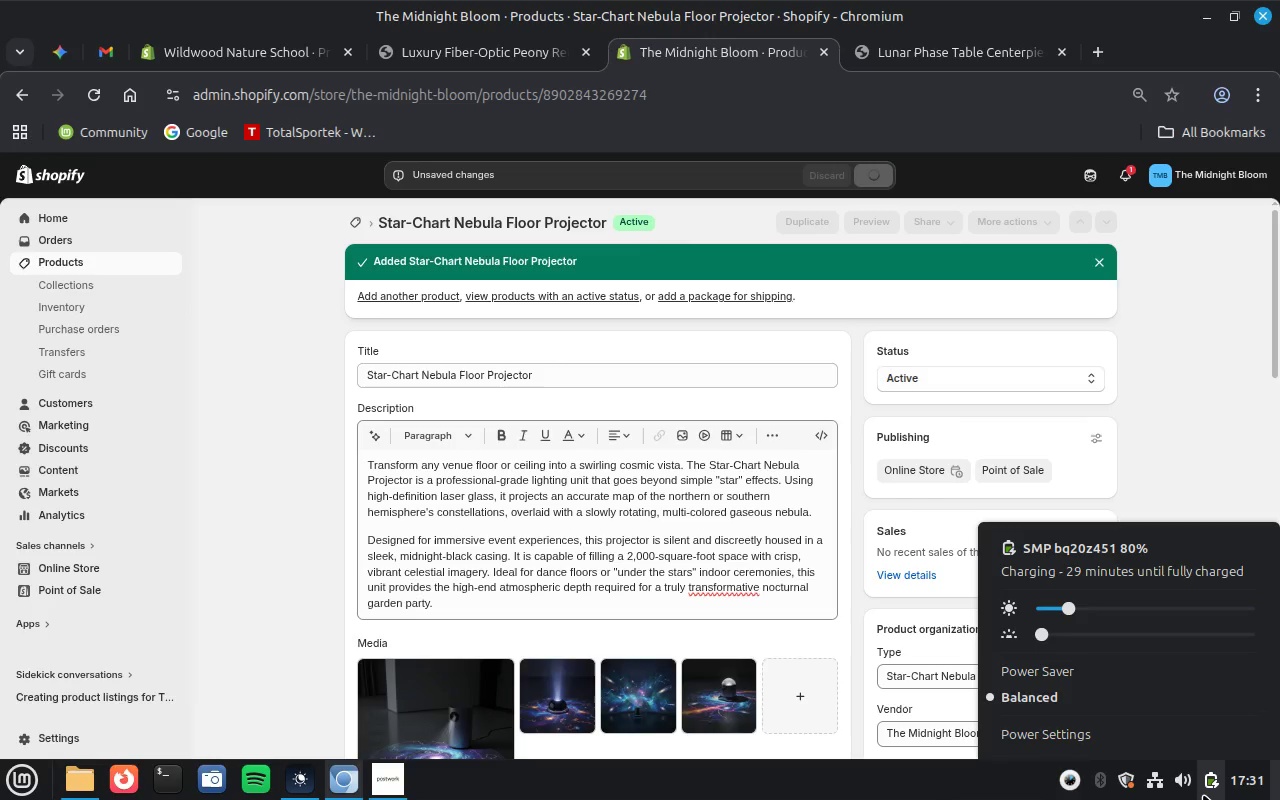 
left_click([1203, 794])
 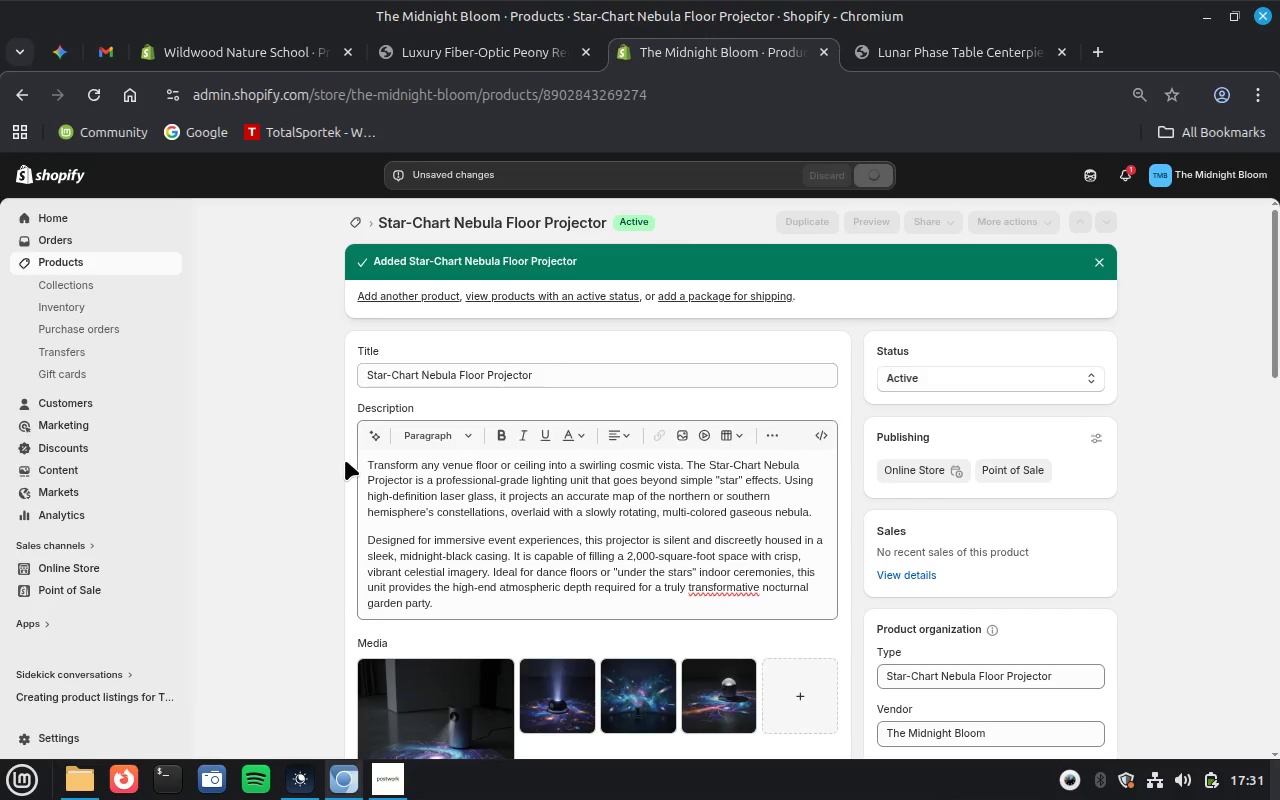 
scroll: coordinate [318, 533], scroll_direction: down, amount: 5.0
 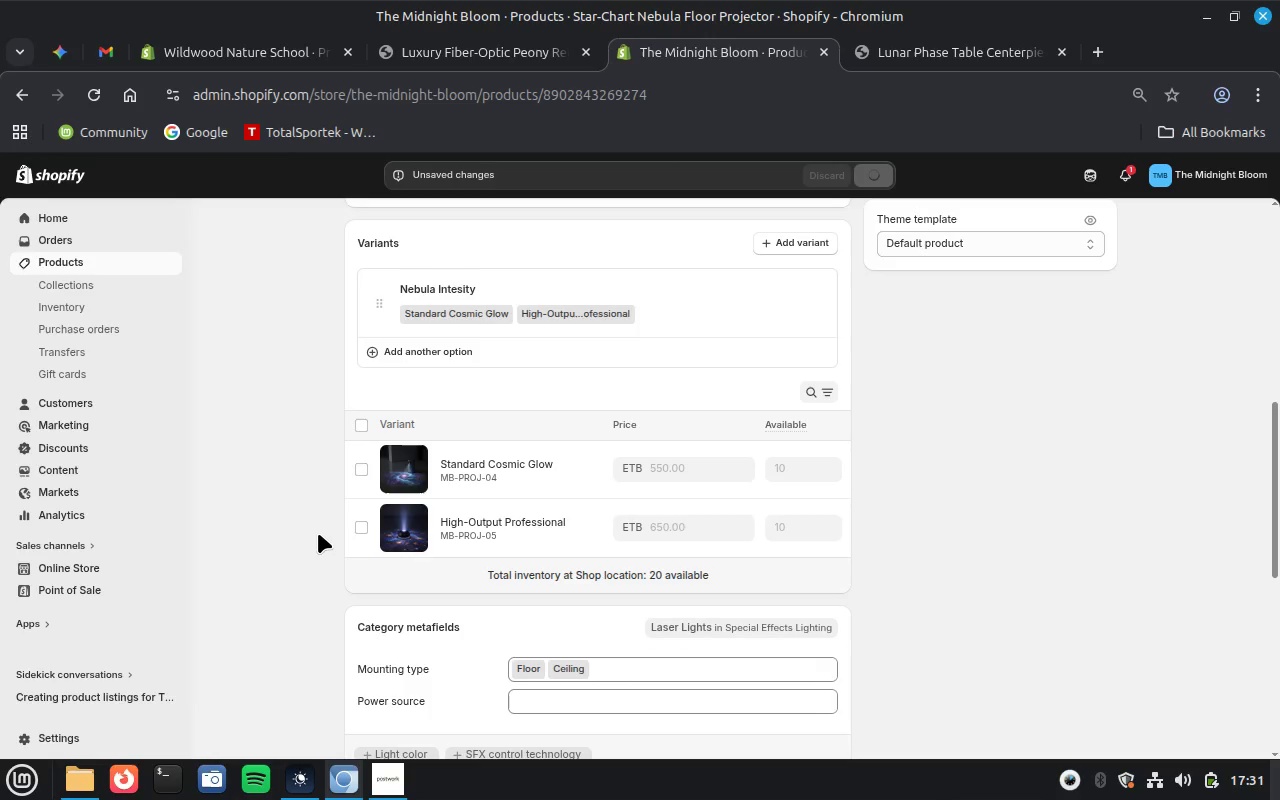 
wait(10.67)
 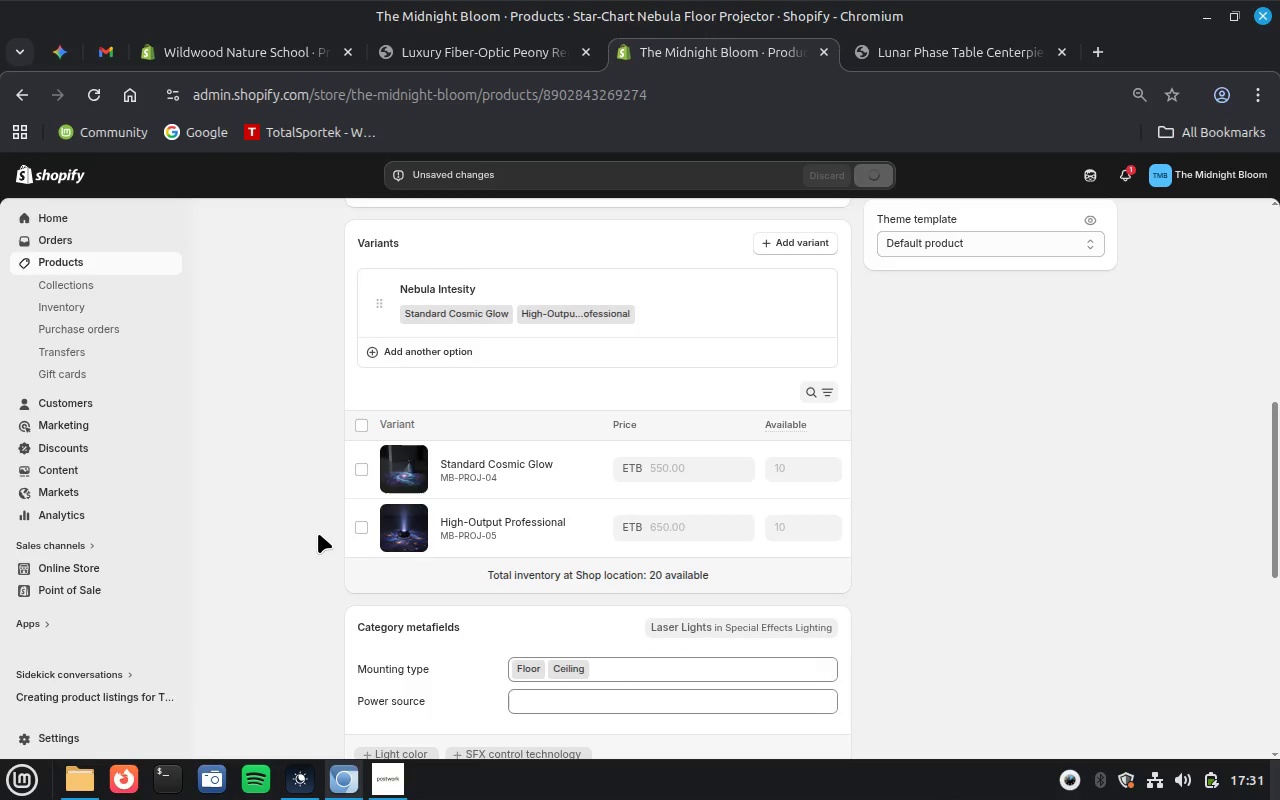 
scroll: coordinate [856, 452], scroll_direction: up, amount: 21.0
 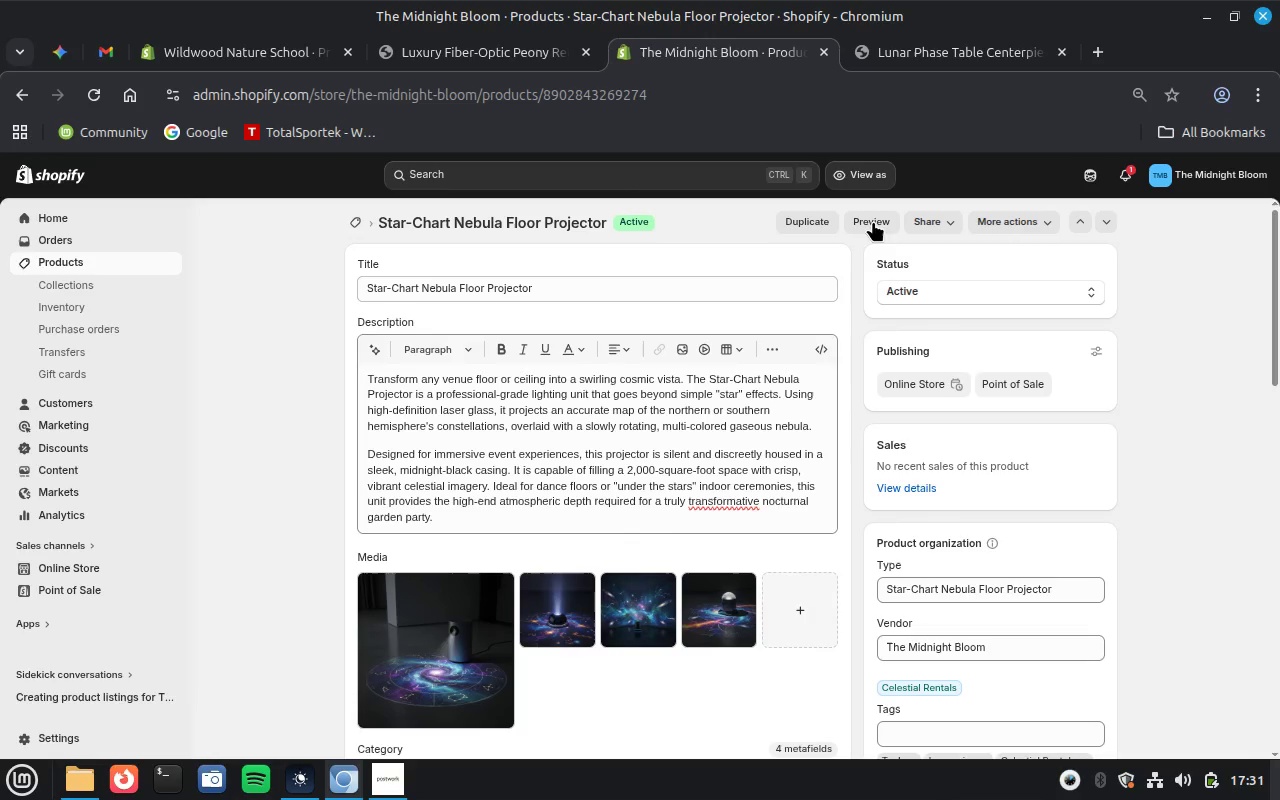 
left_click([873, 221])
 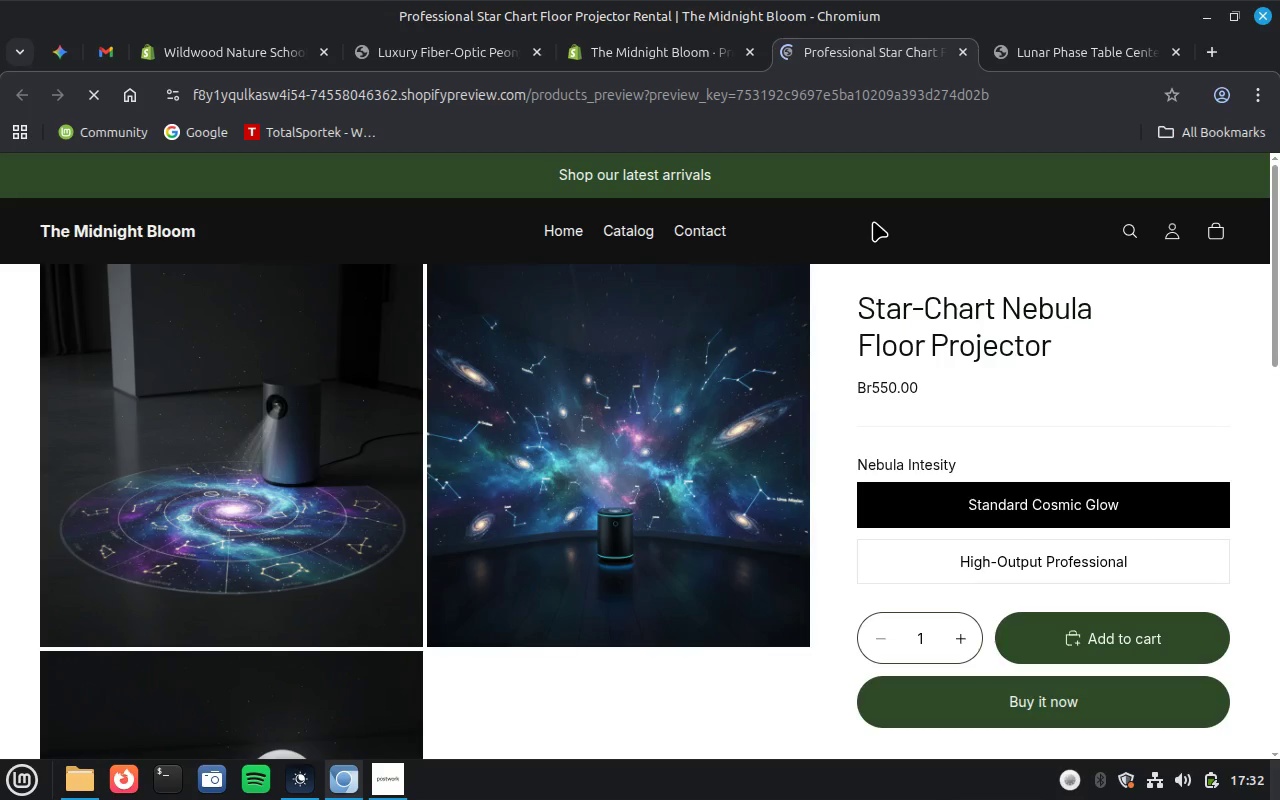 
wait(19.41)
 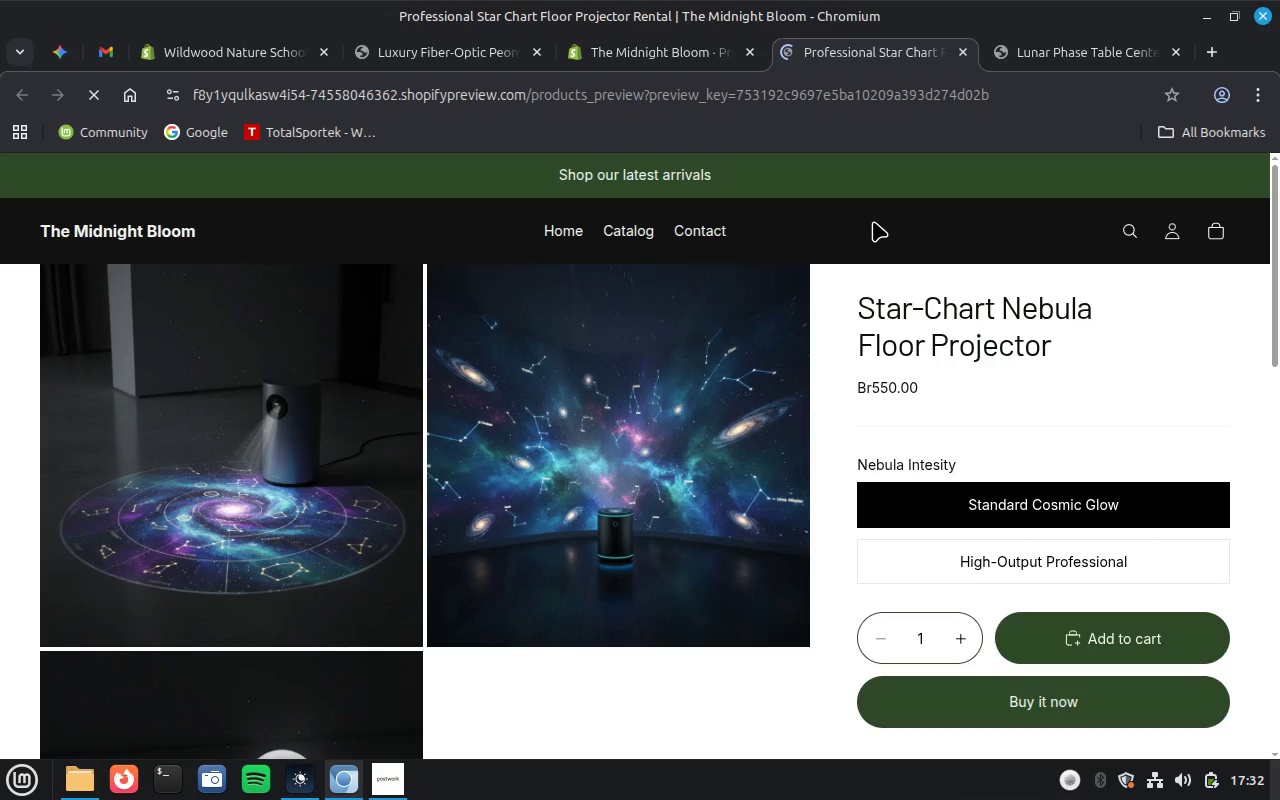 
left_click([695, 49])
 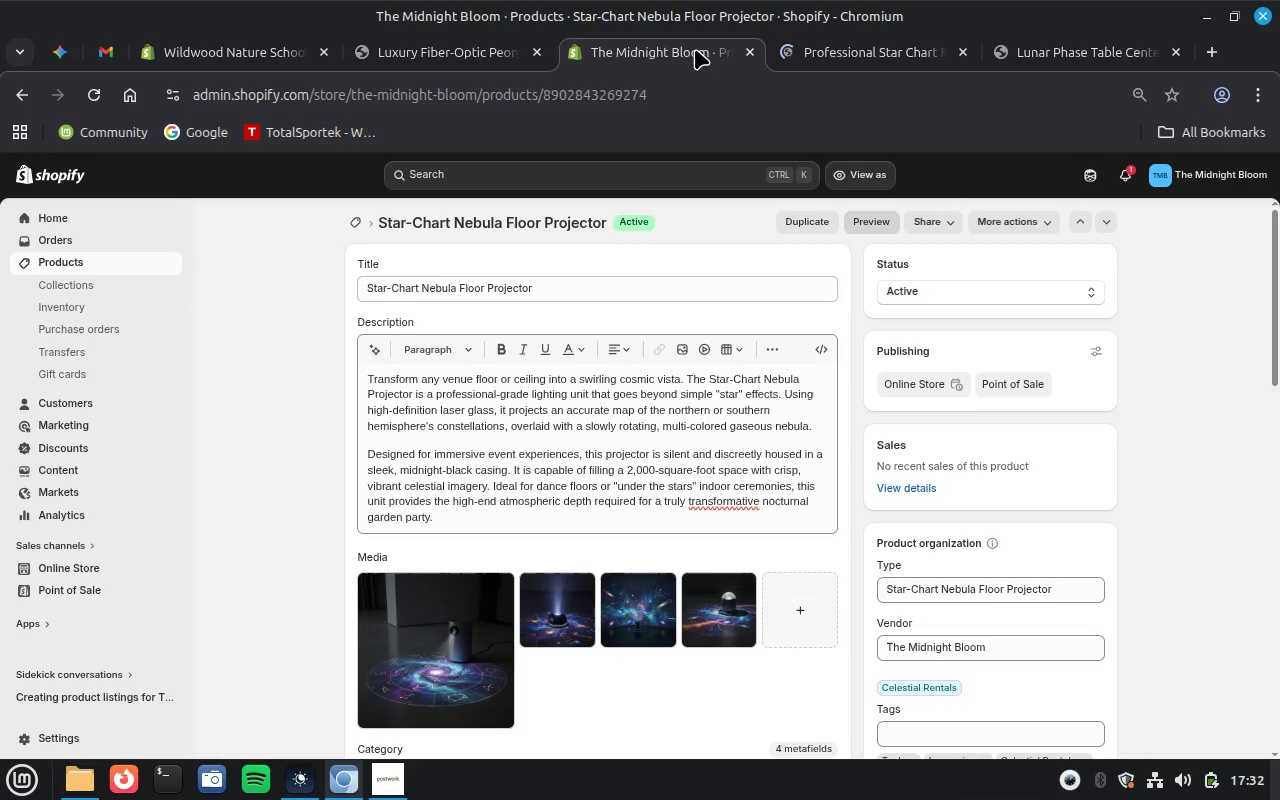 
left_click([80, 258])
 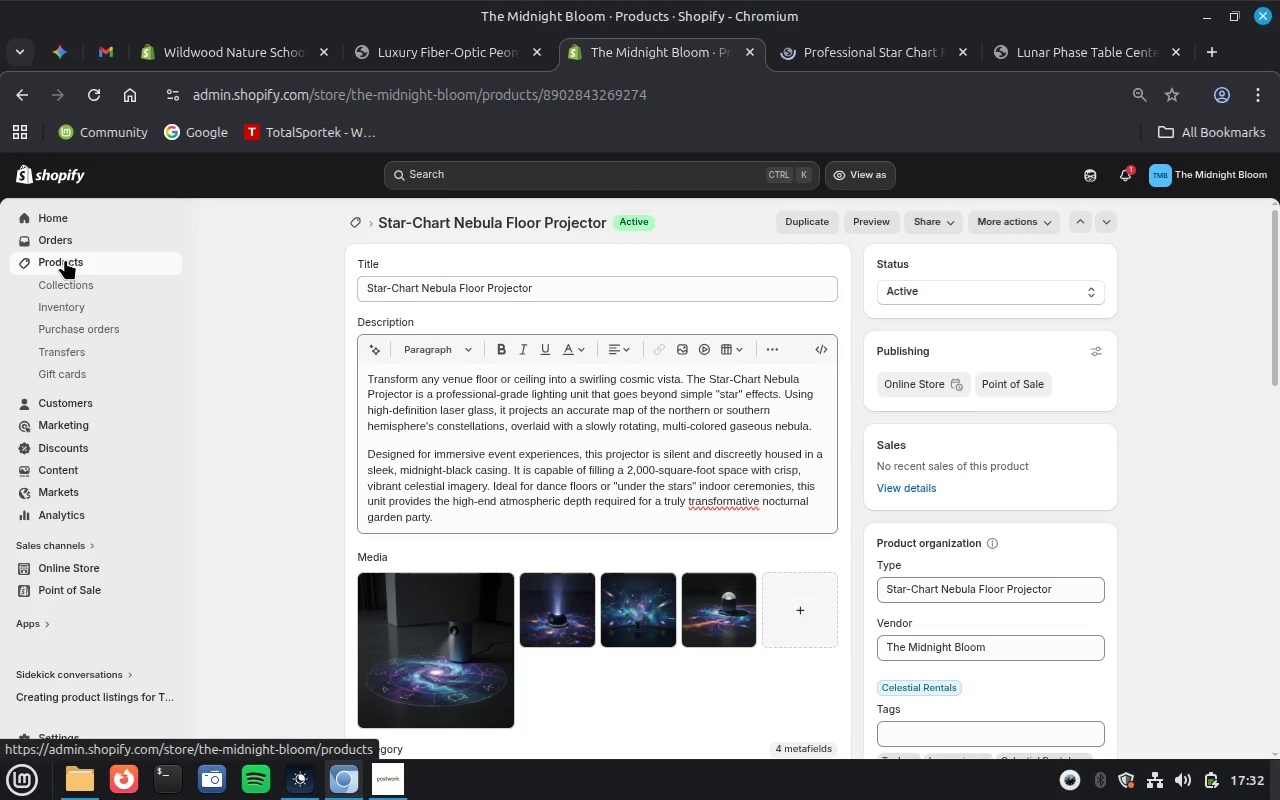 
wait(25.43)
 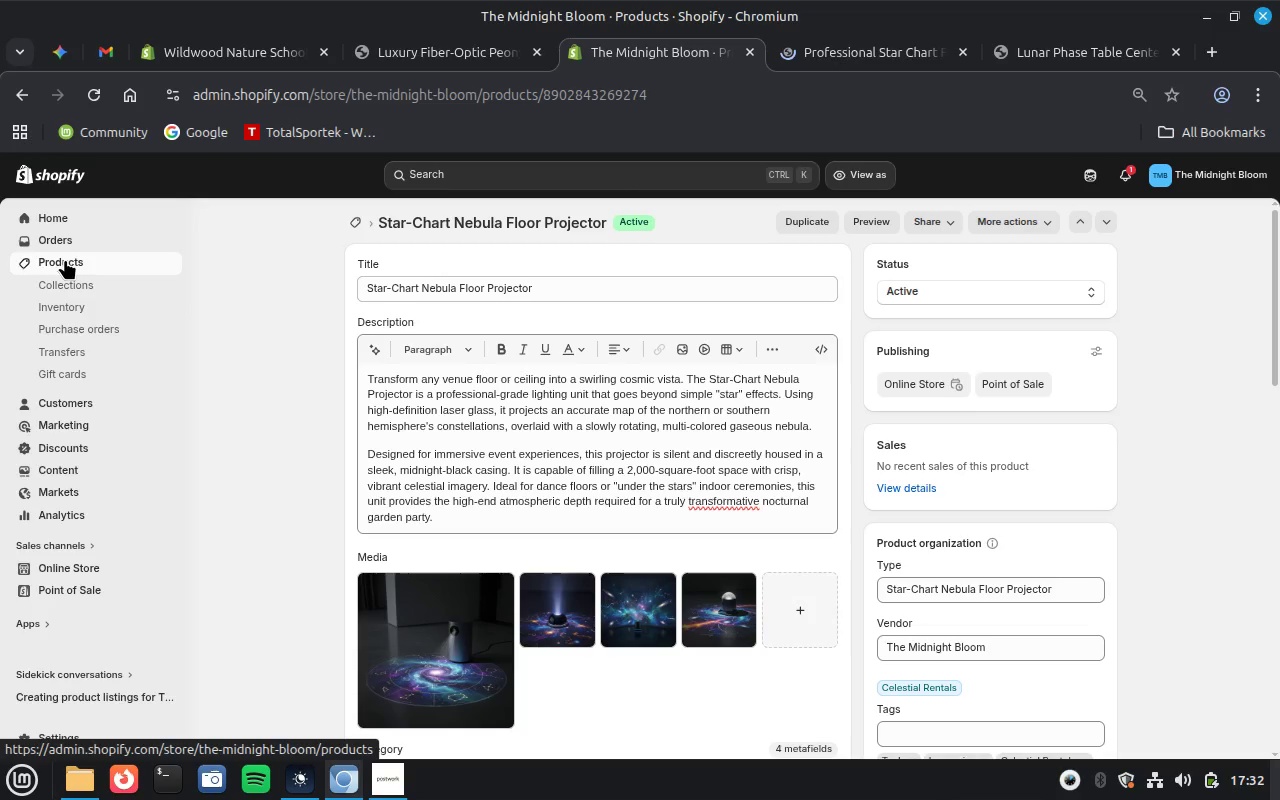 
left_click([848, 60])
 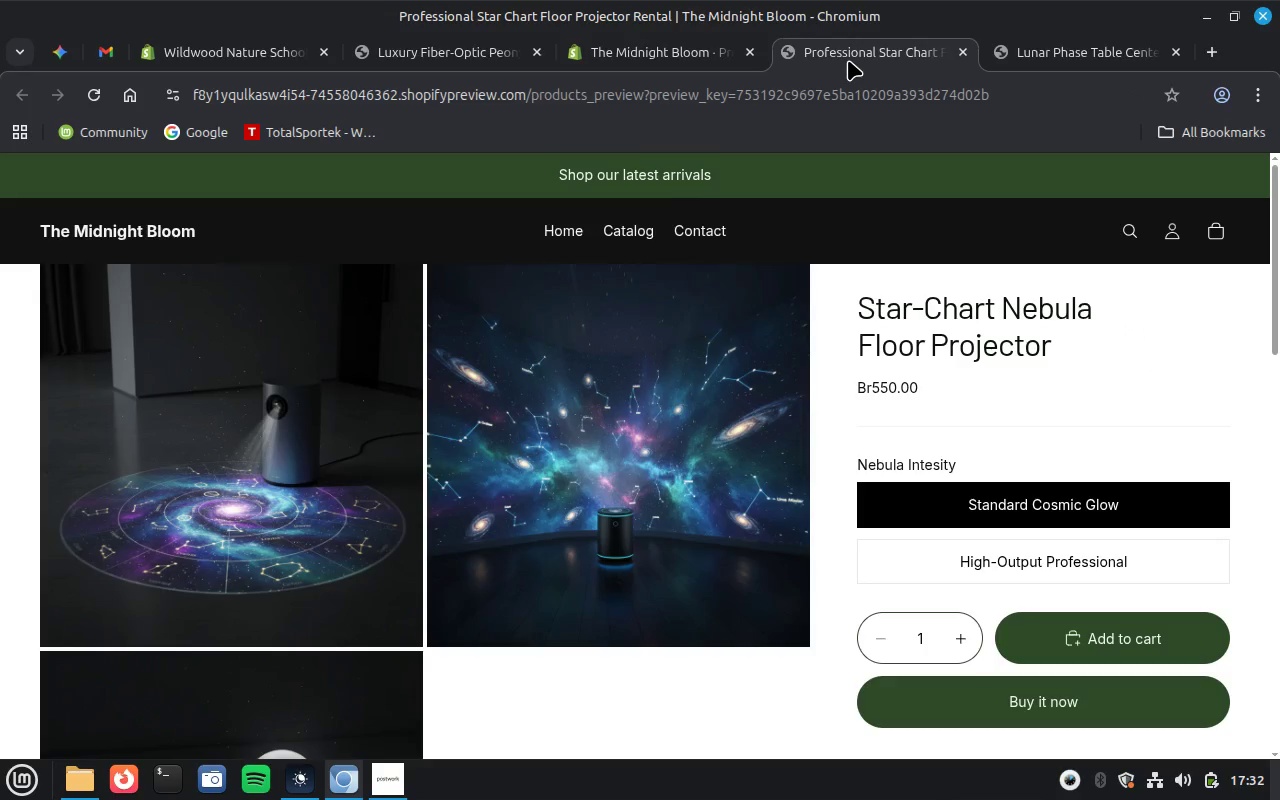 
wait(6.77)
 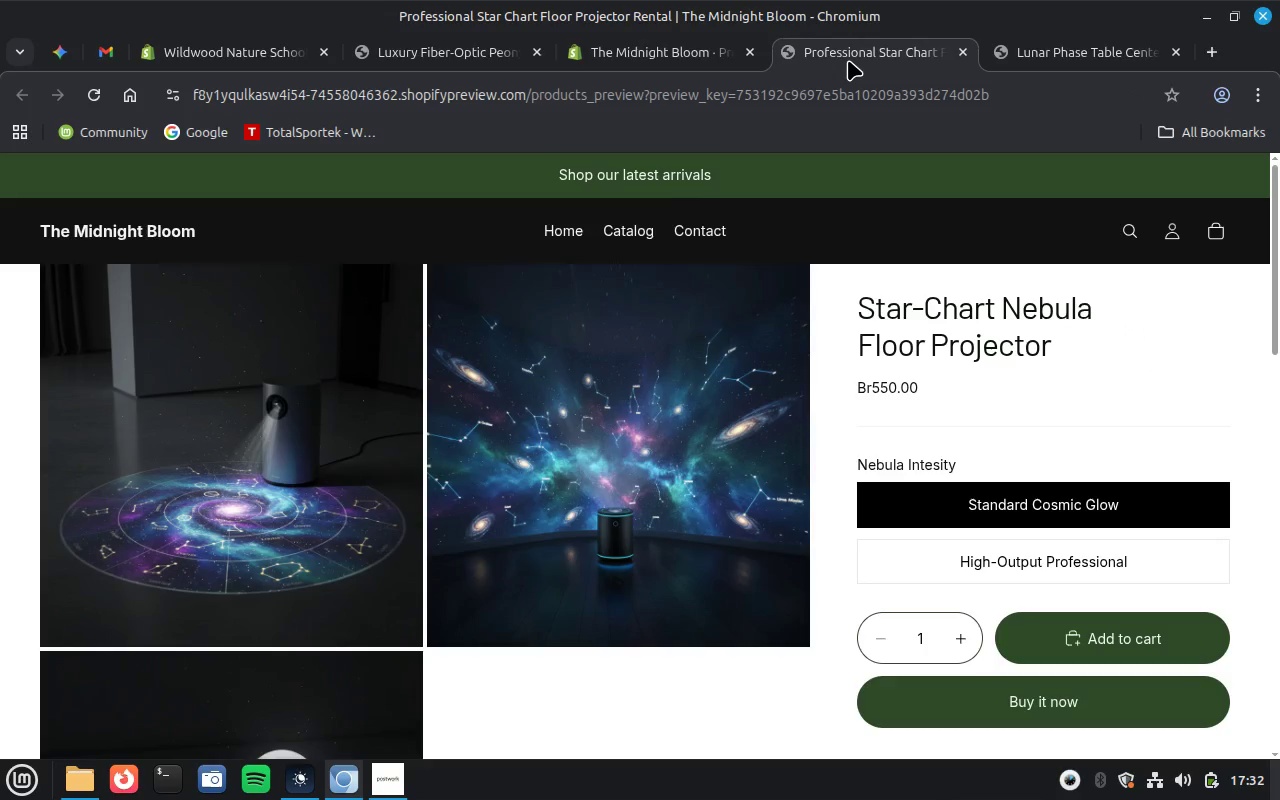 
left_click([1031, 553])
 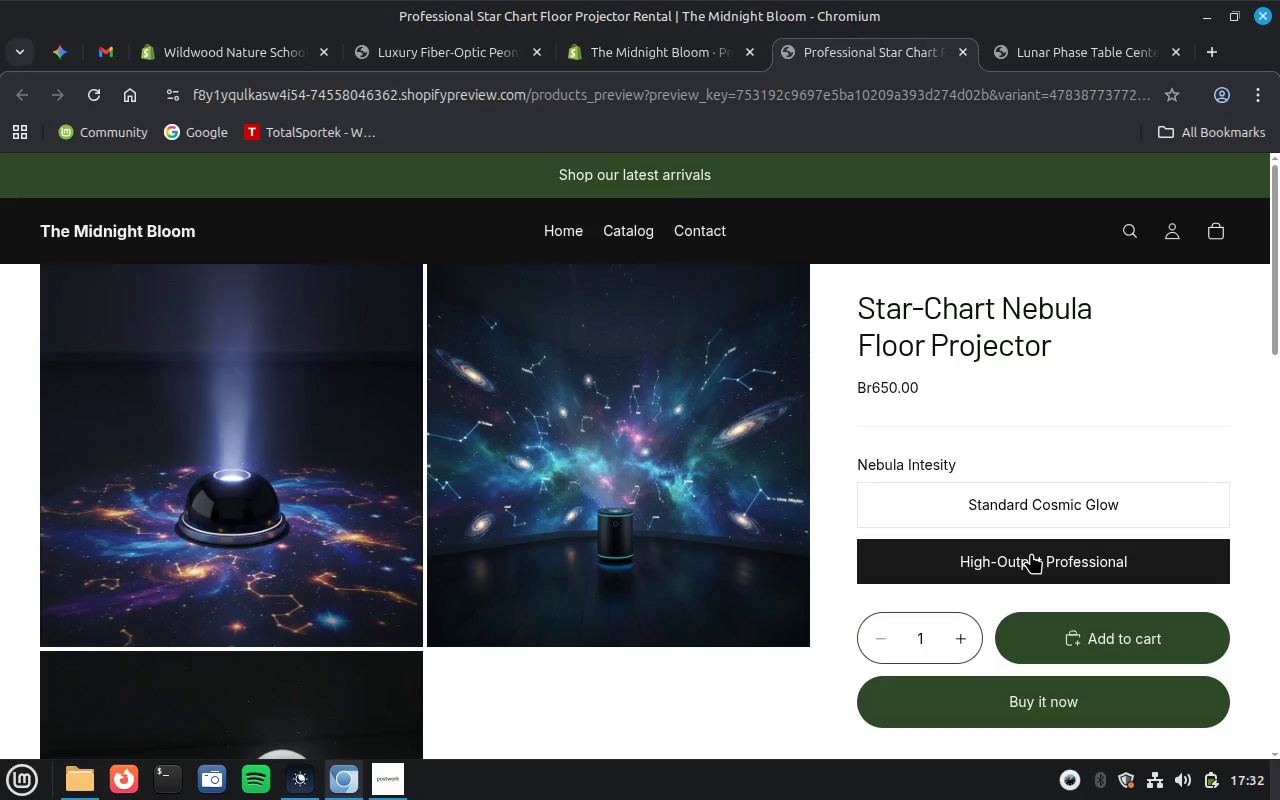 
wait(8.8)
 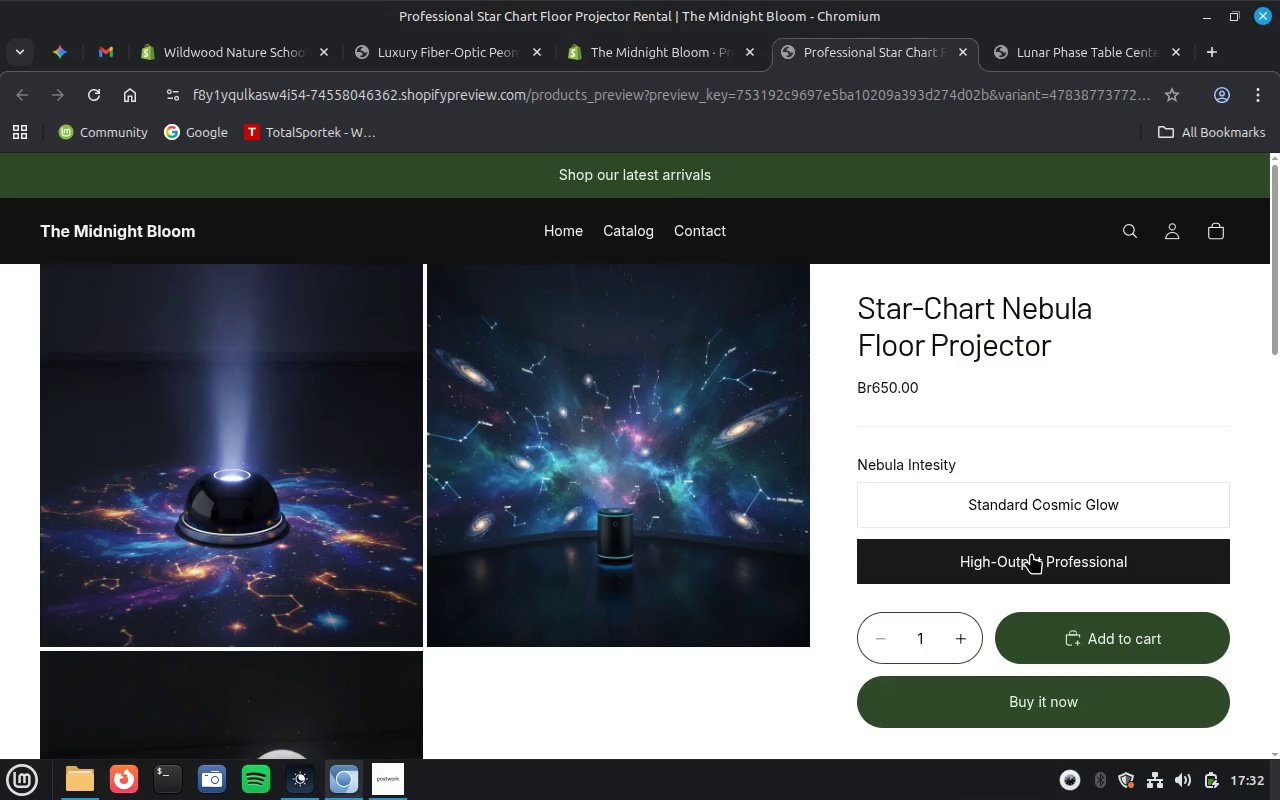 
left_click([1019, 501])
 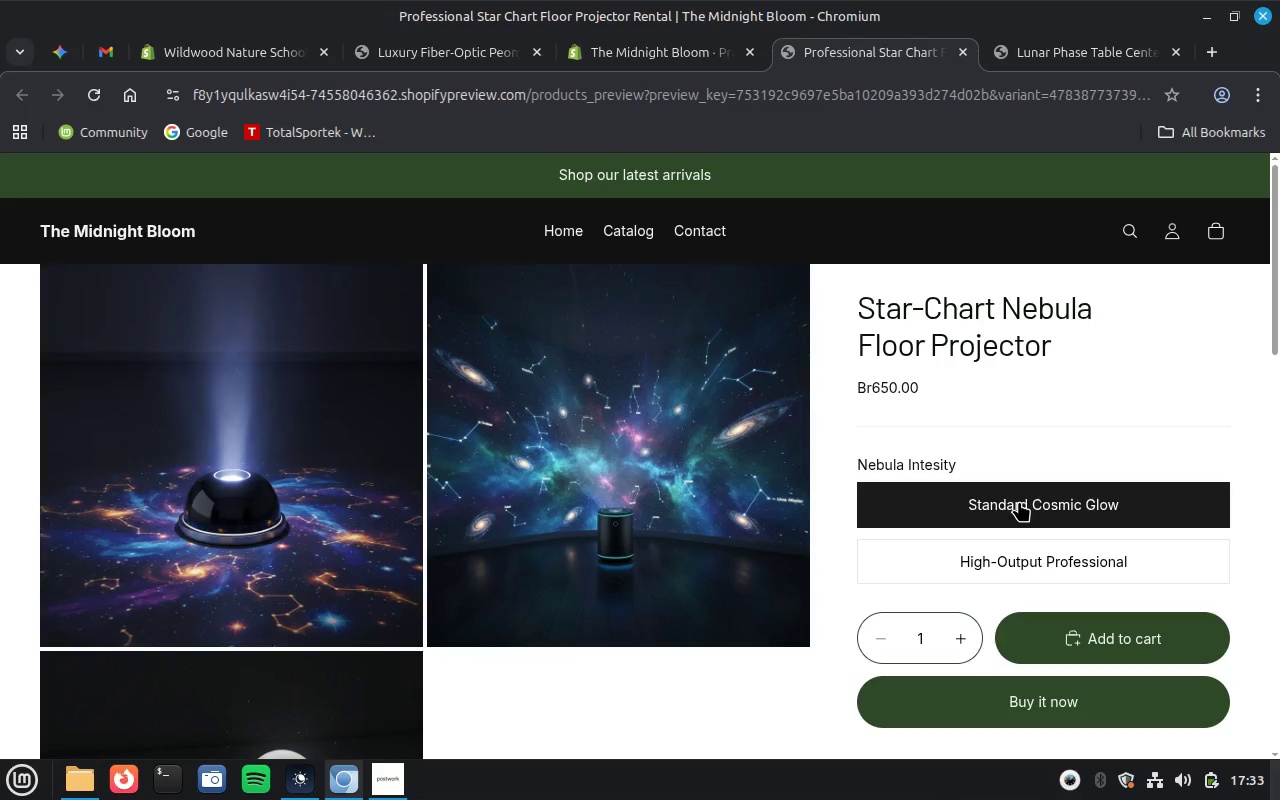 
left_click([1023, 578])
 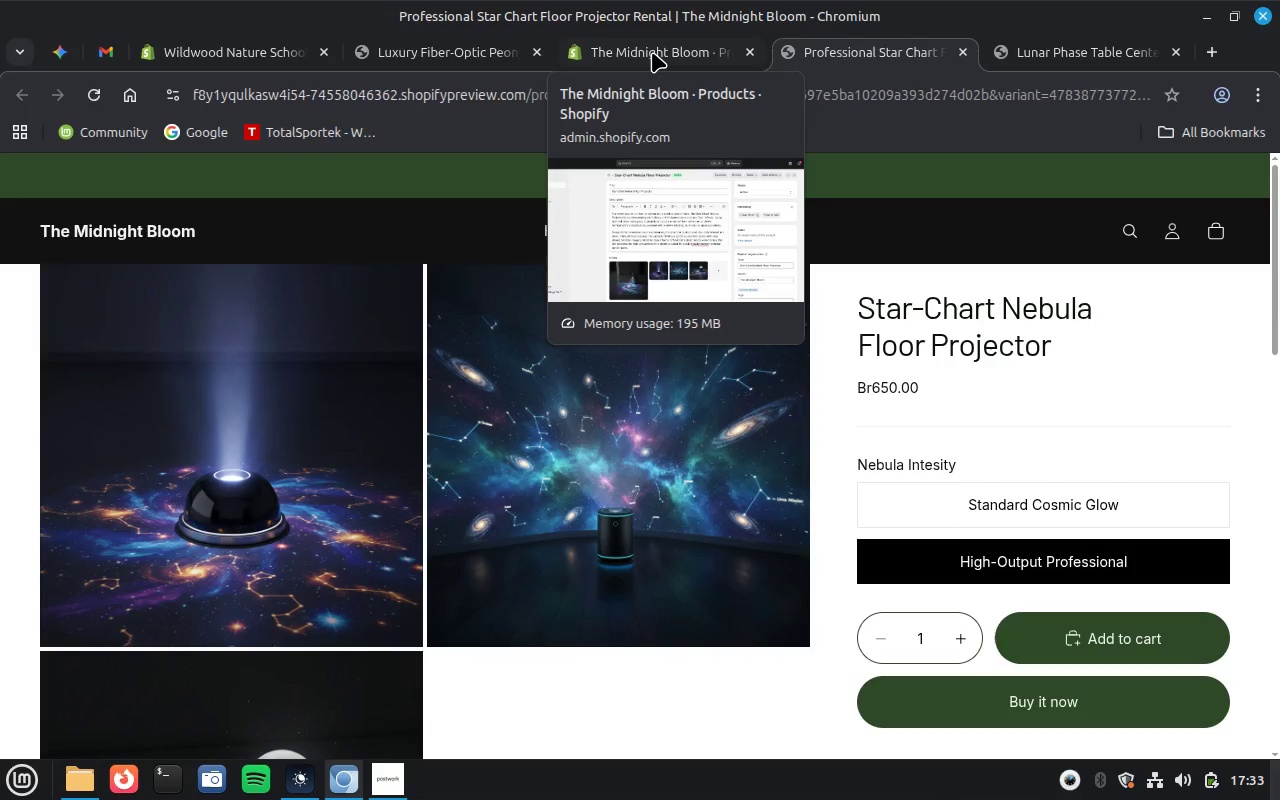 
wait(6.11)
 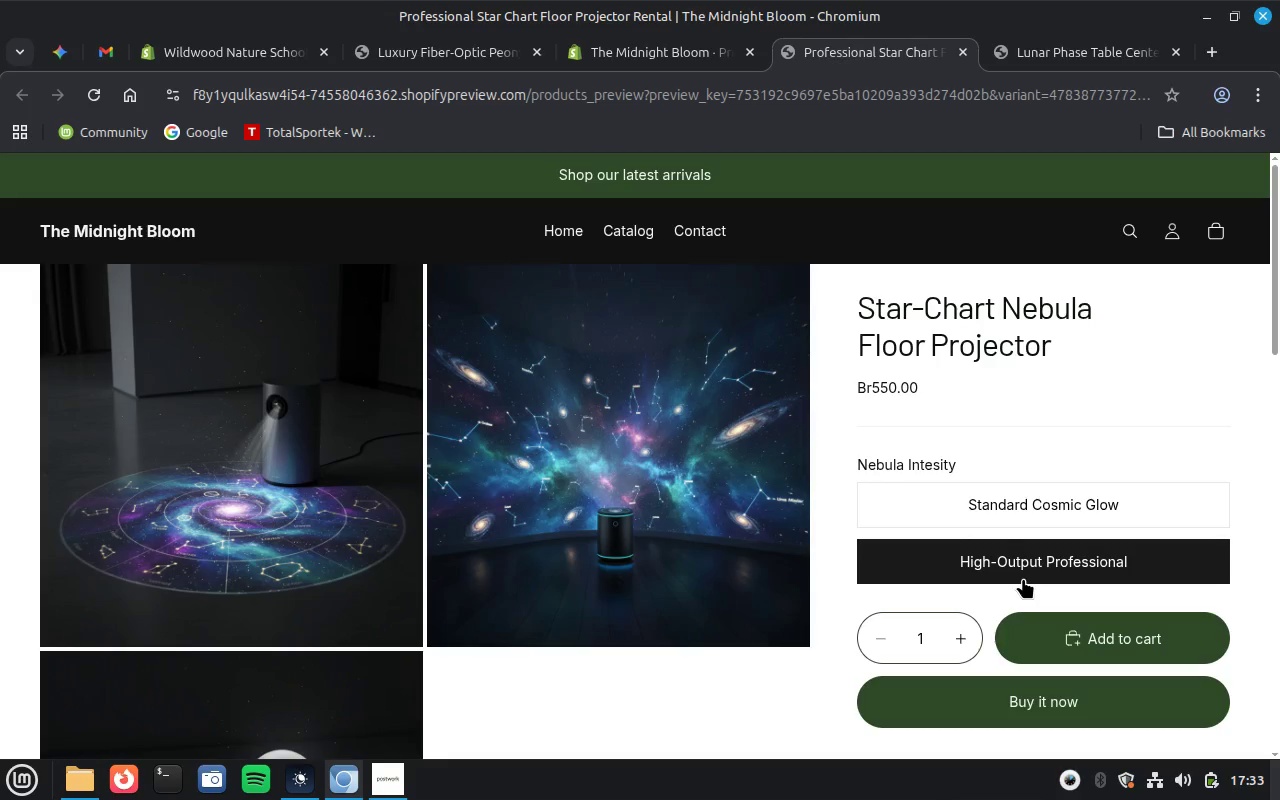 
left_click([652, 52])
 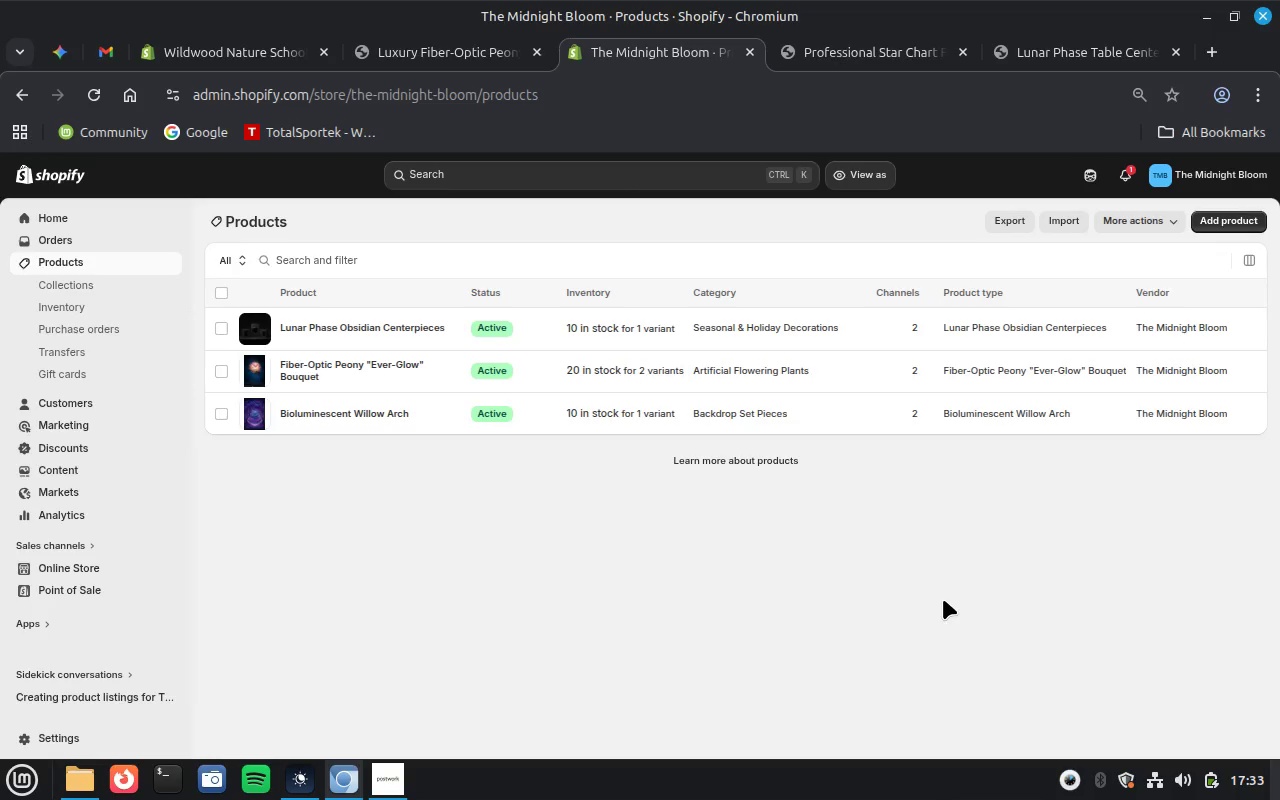 
wait(43.13)
 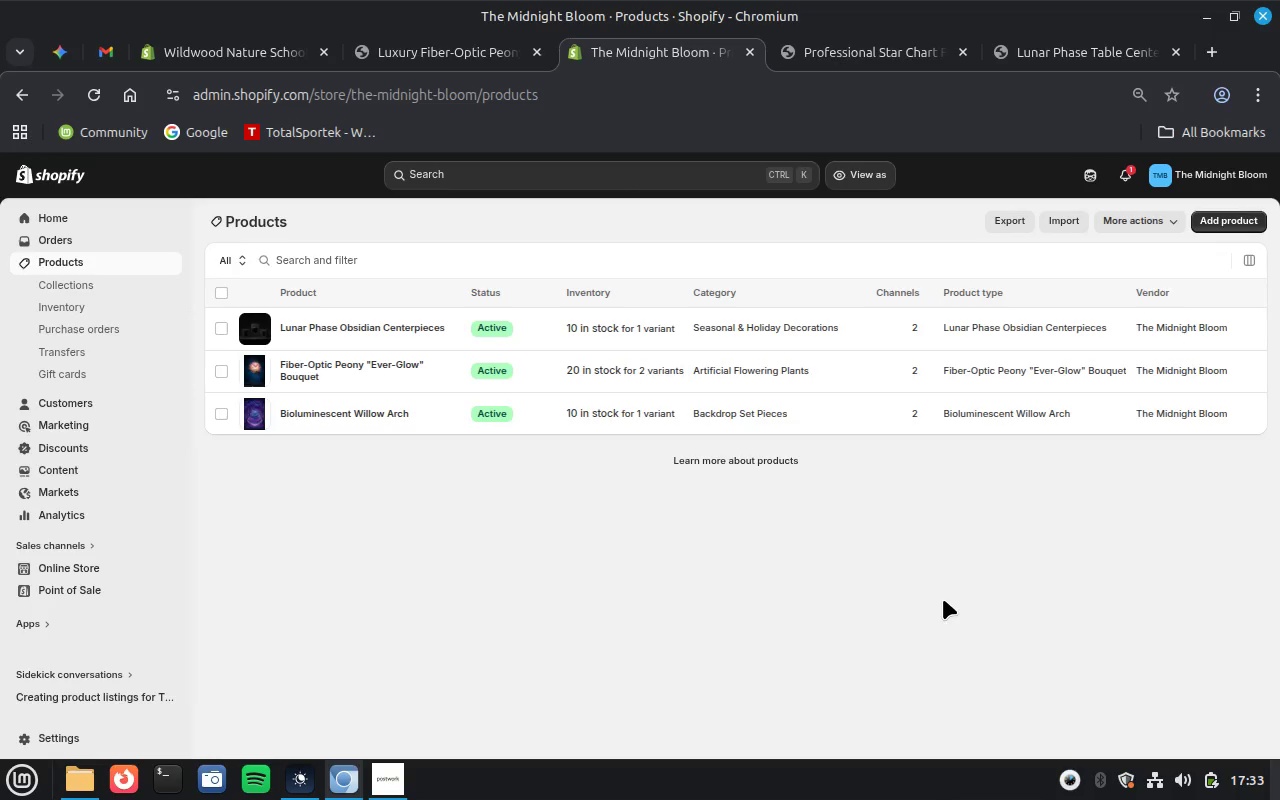 
left_click([1226, 225])
 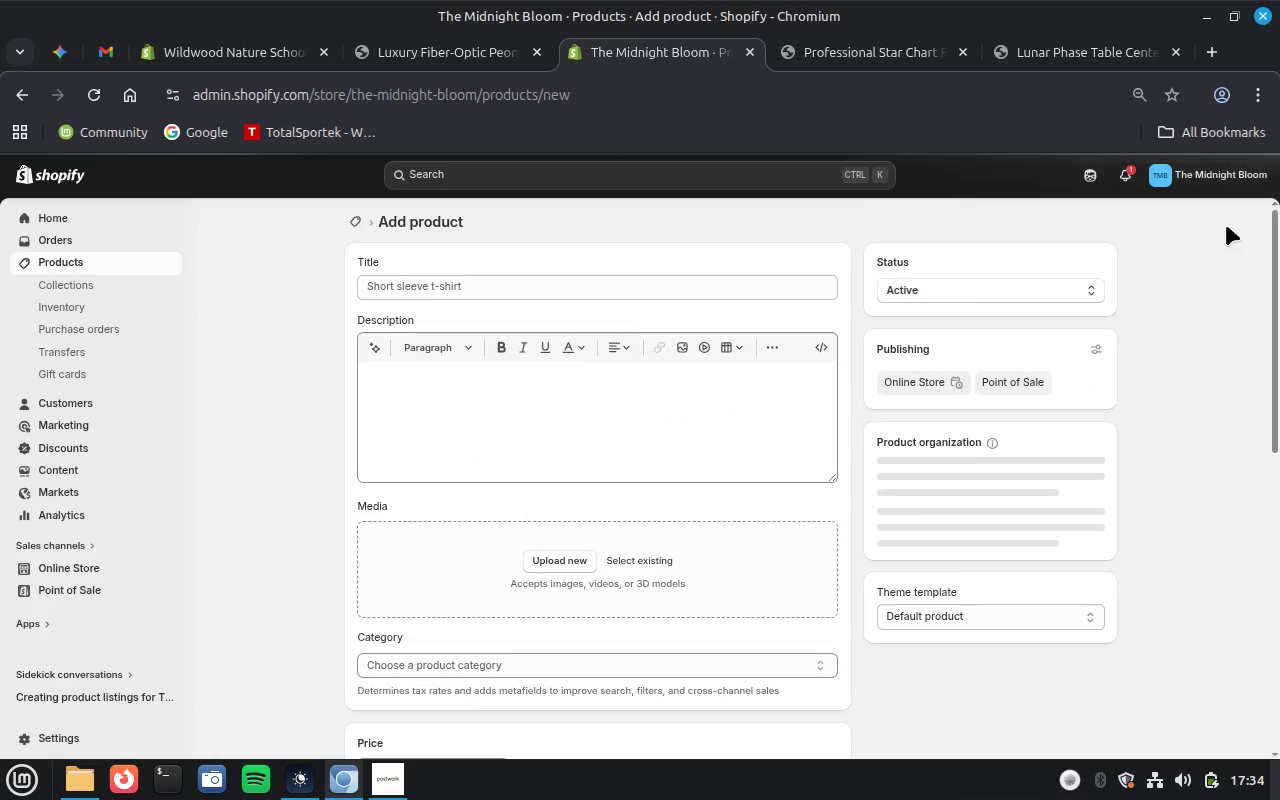 
wait(18.24)
 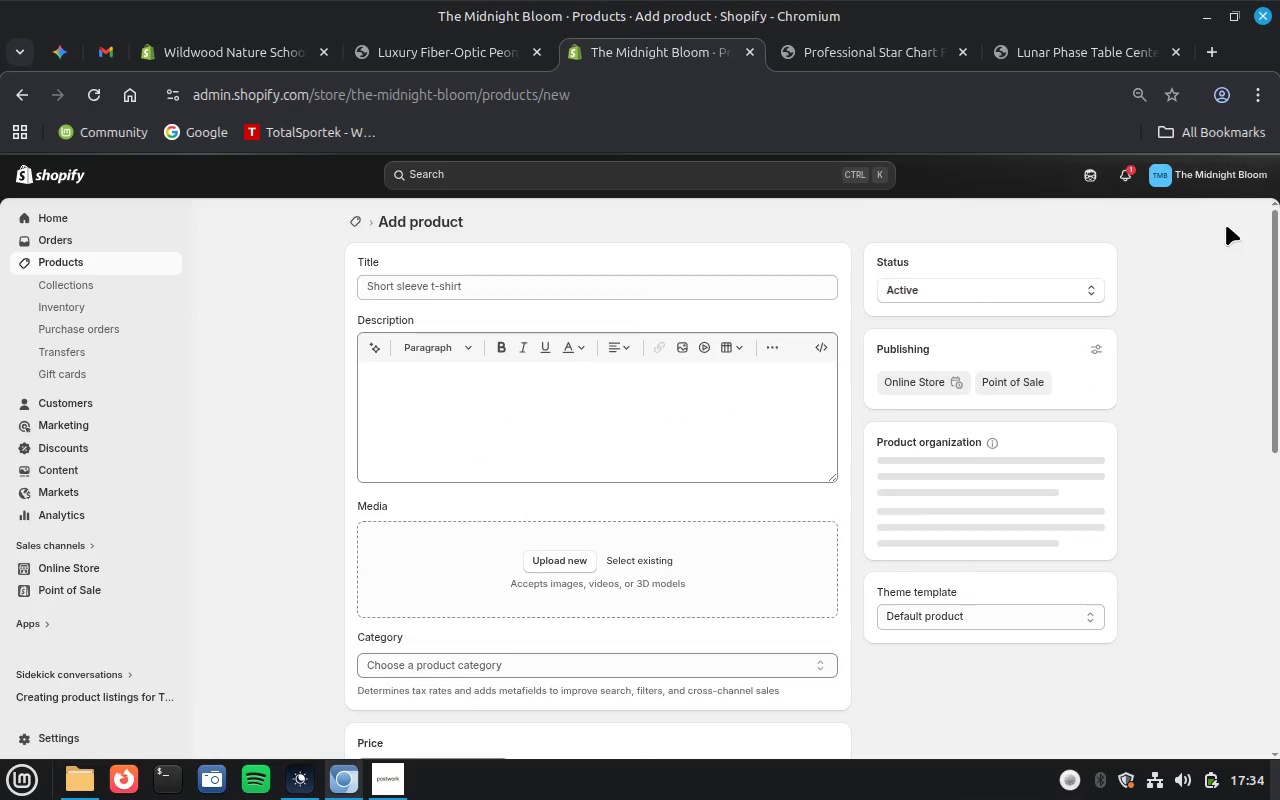 
left_click([61, 59])
 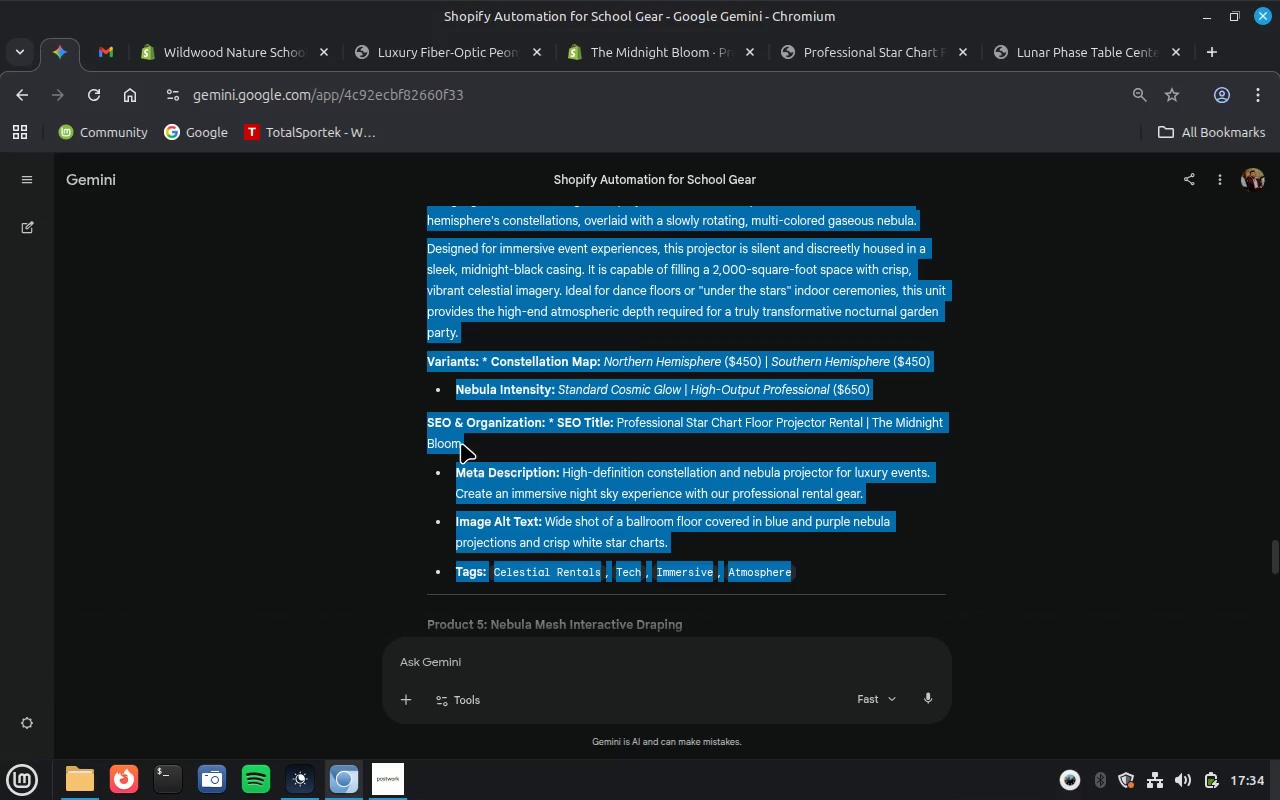 
scroll: coordinate [461, 443], scroll_direction: down, amount: 2.0
 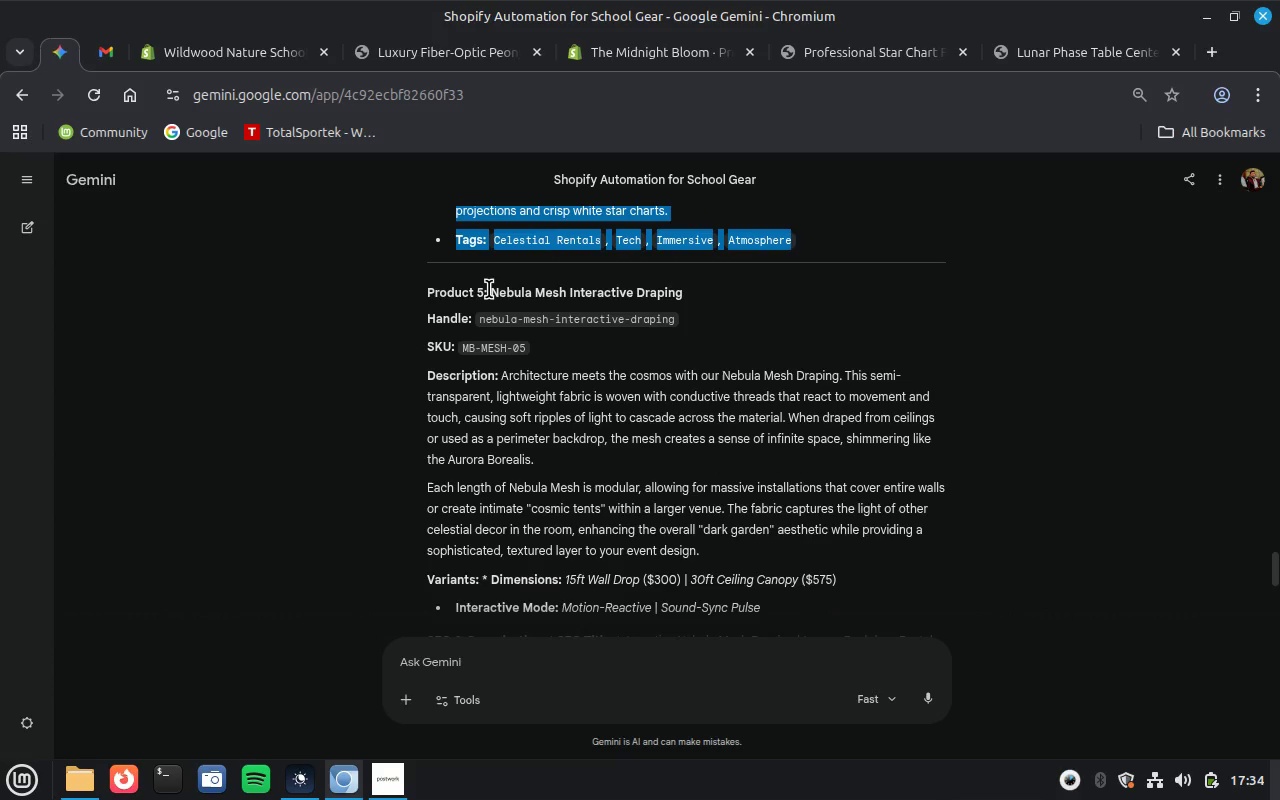 
left_click_drag(start_coordinate=[489, 289], to_coordinate=[851, 588])